 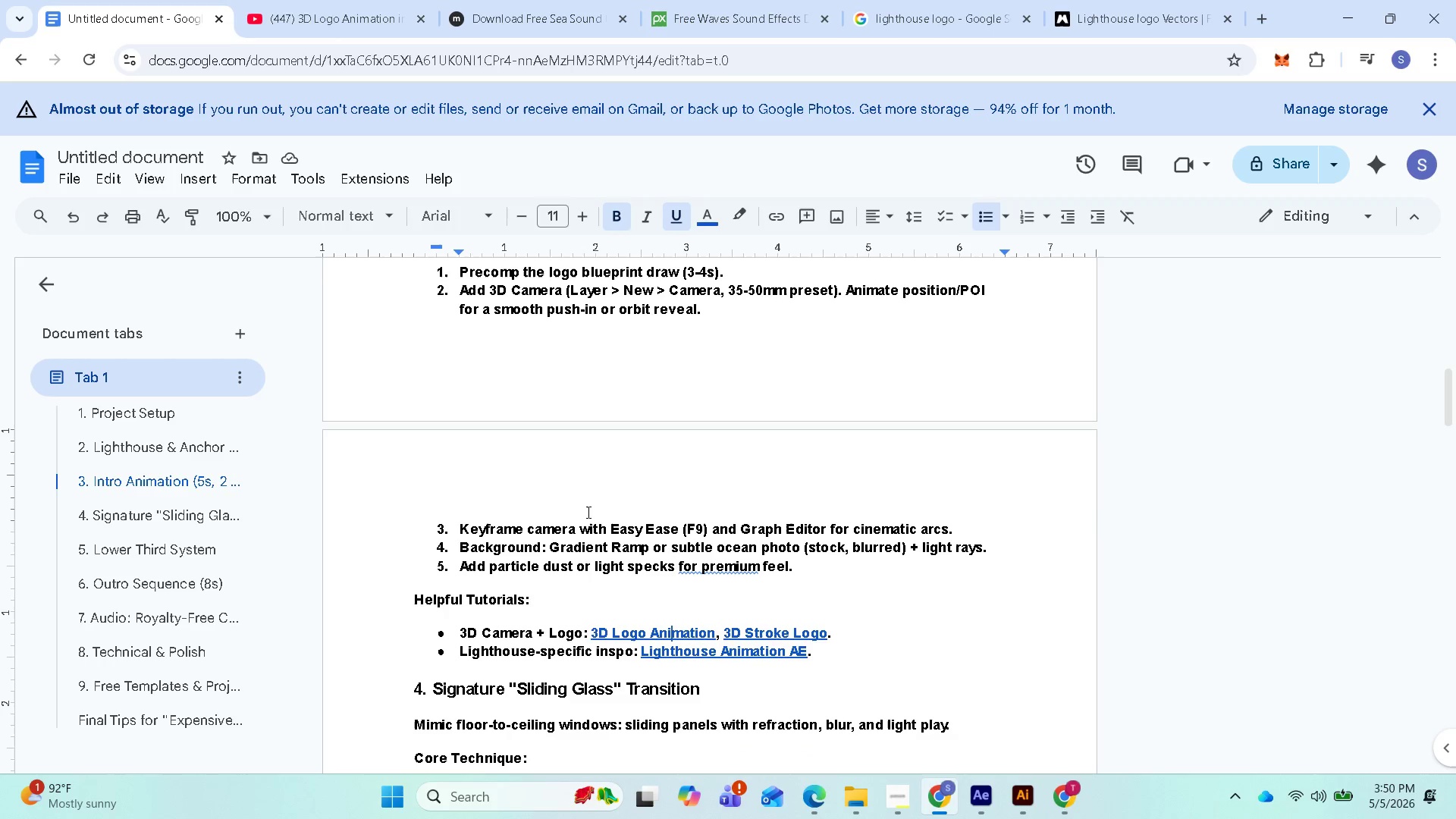 
scroll: coordinate [559, 491], scroll_direction: up, amount: 1.0
 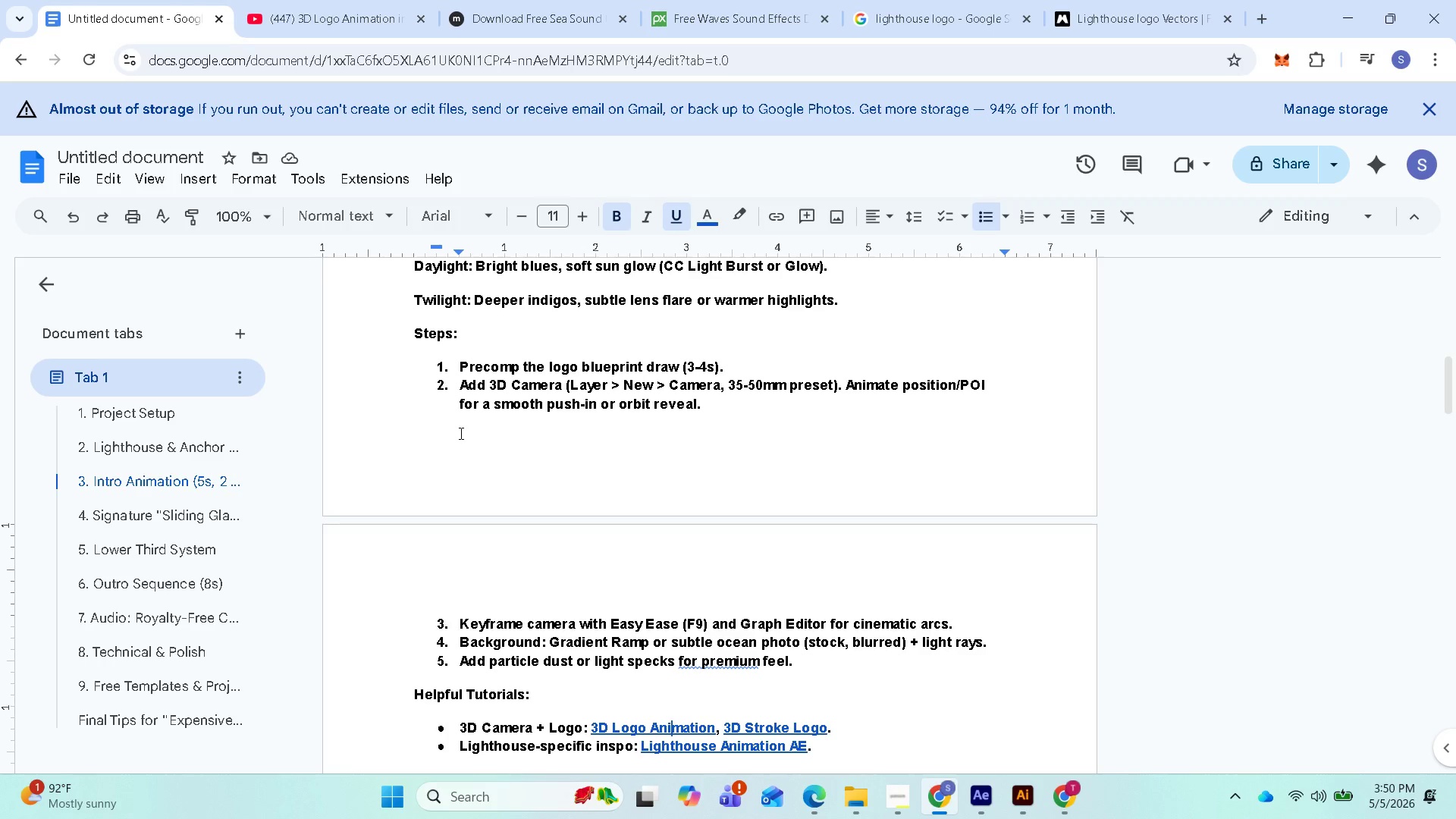 
wait(11.65)
 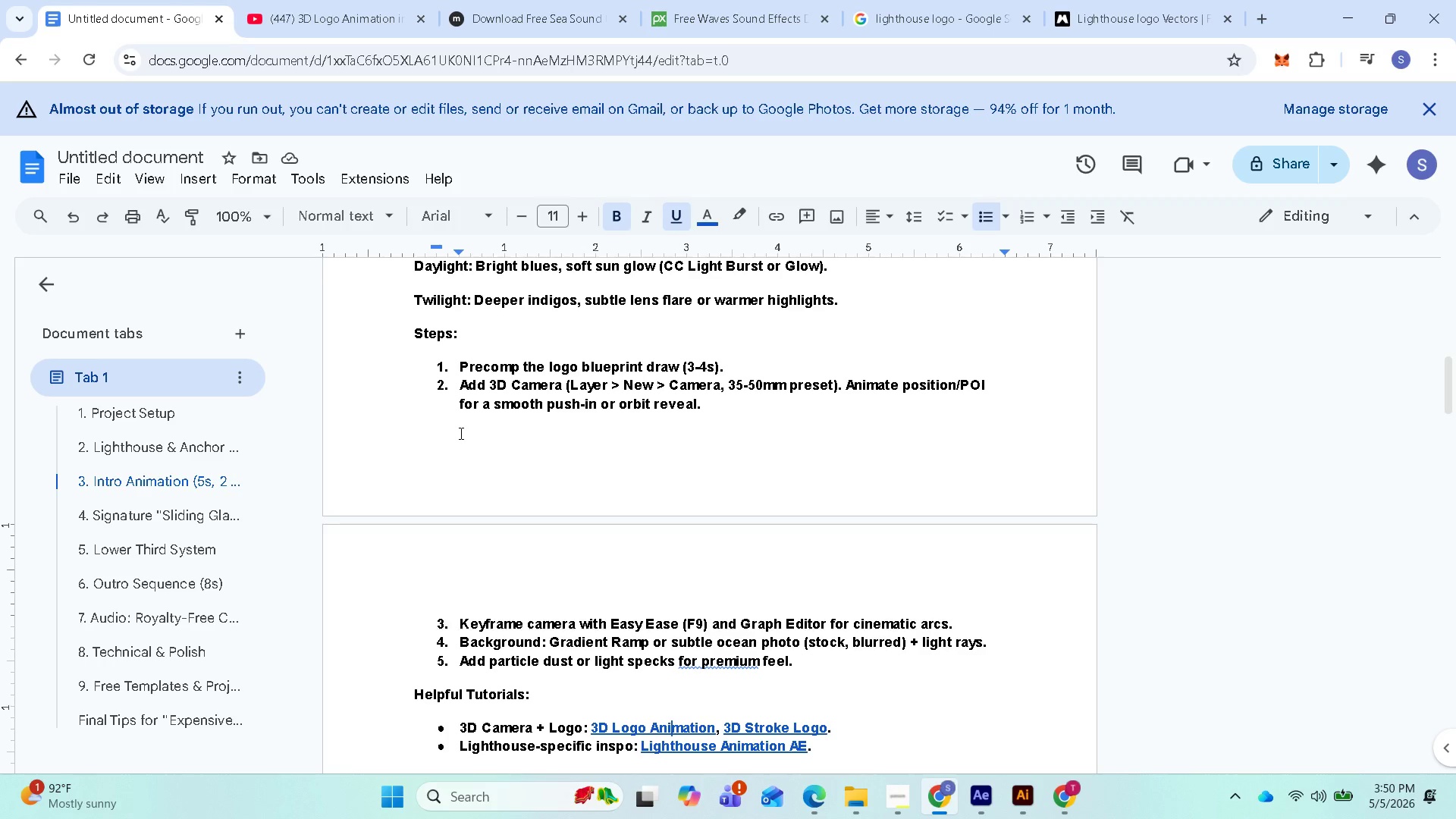 
left_click([986, 793])
 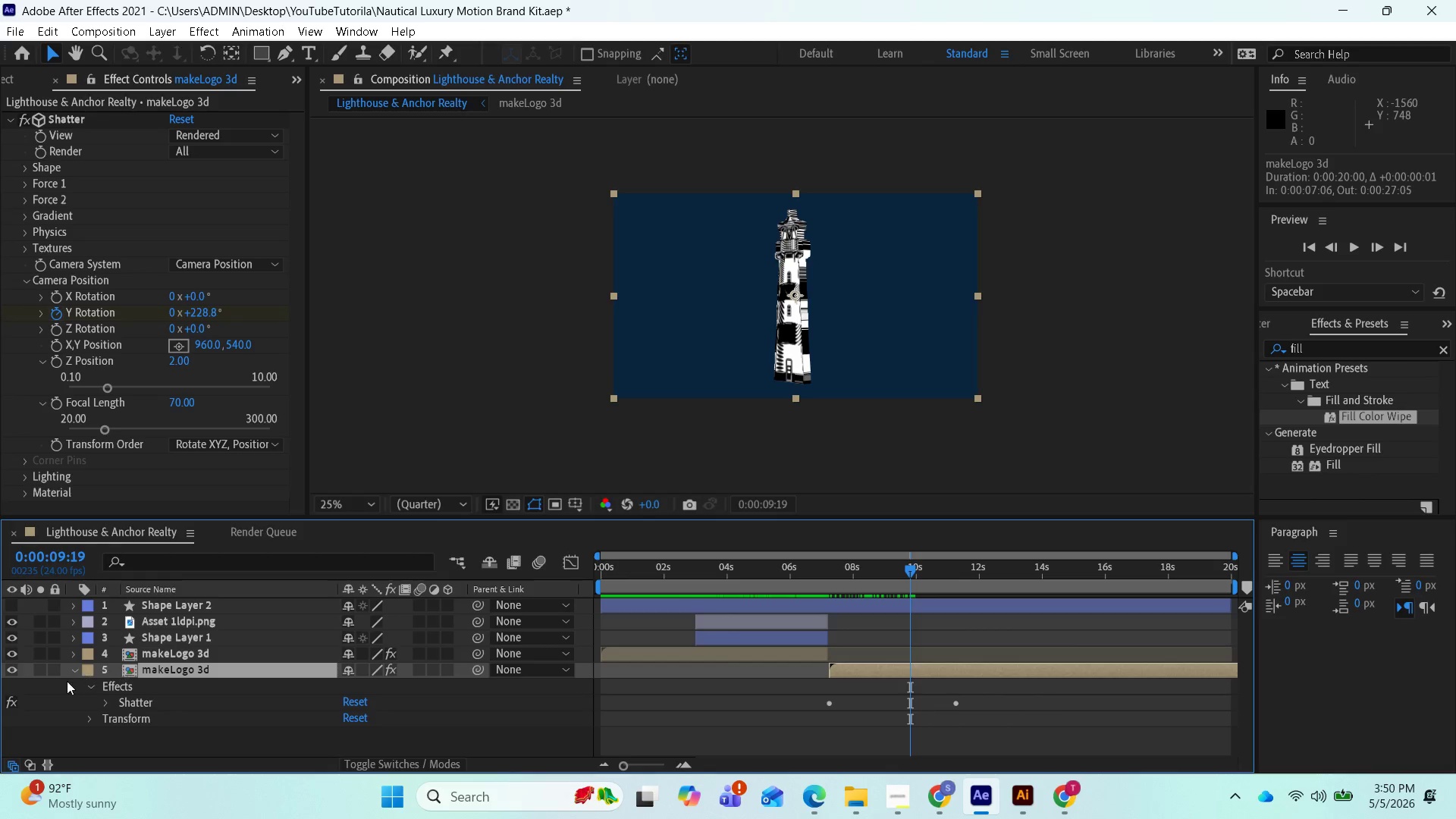 
left_click([70, 667])
 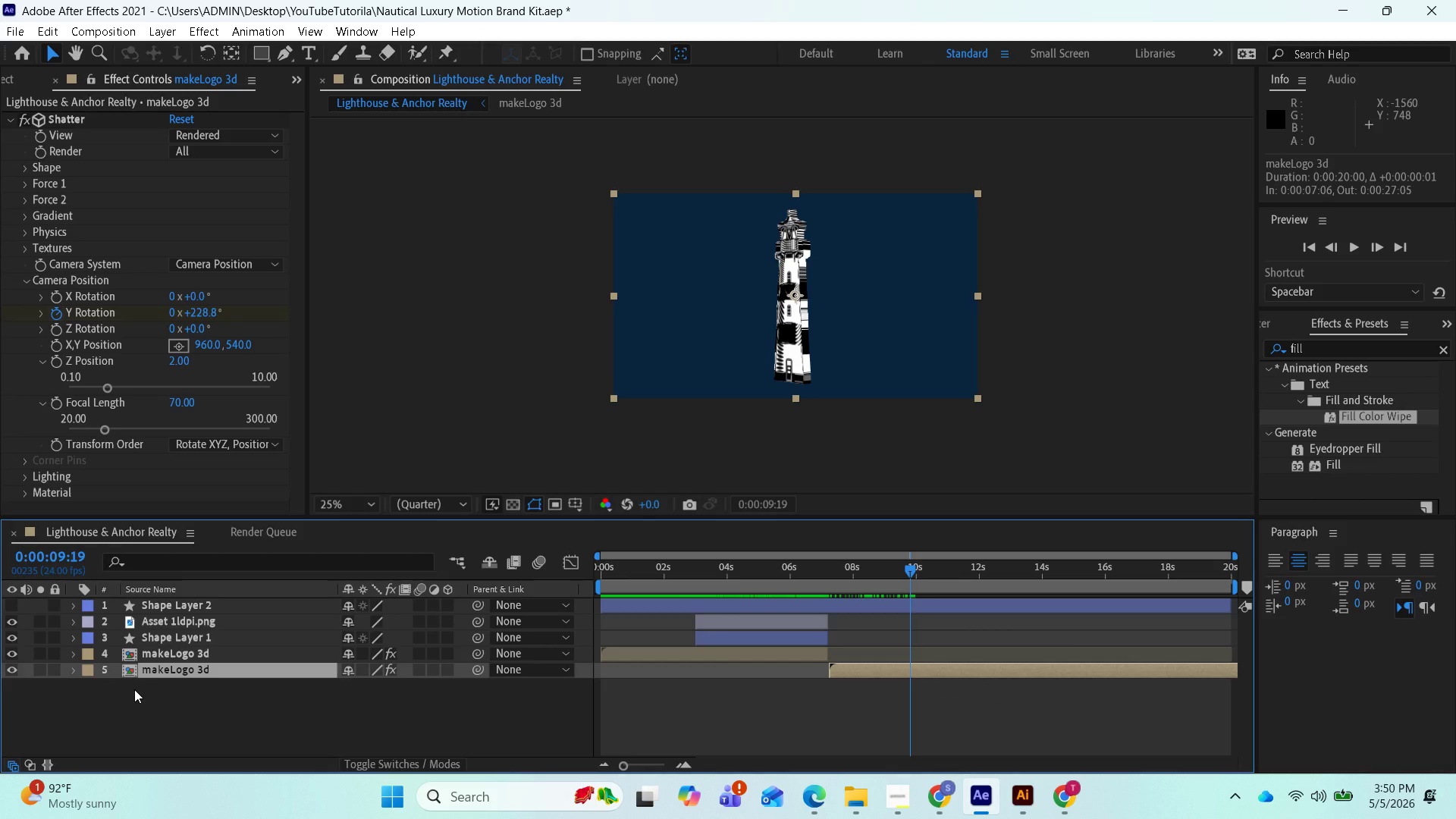 
left_click([134, 689])
 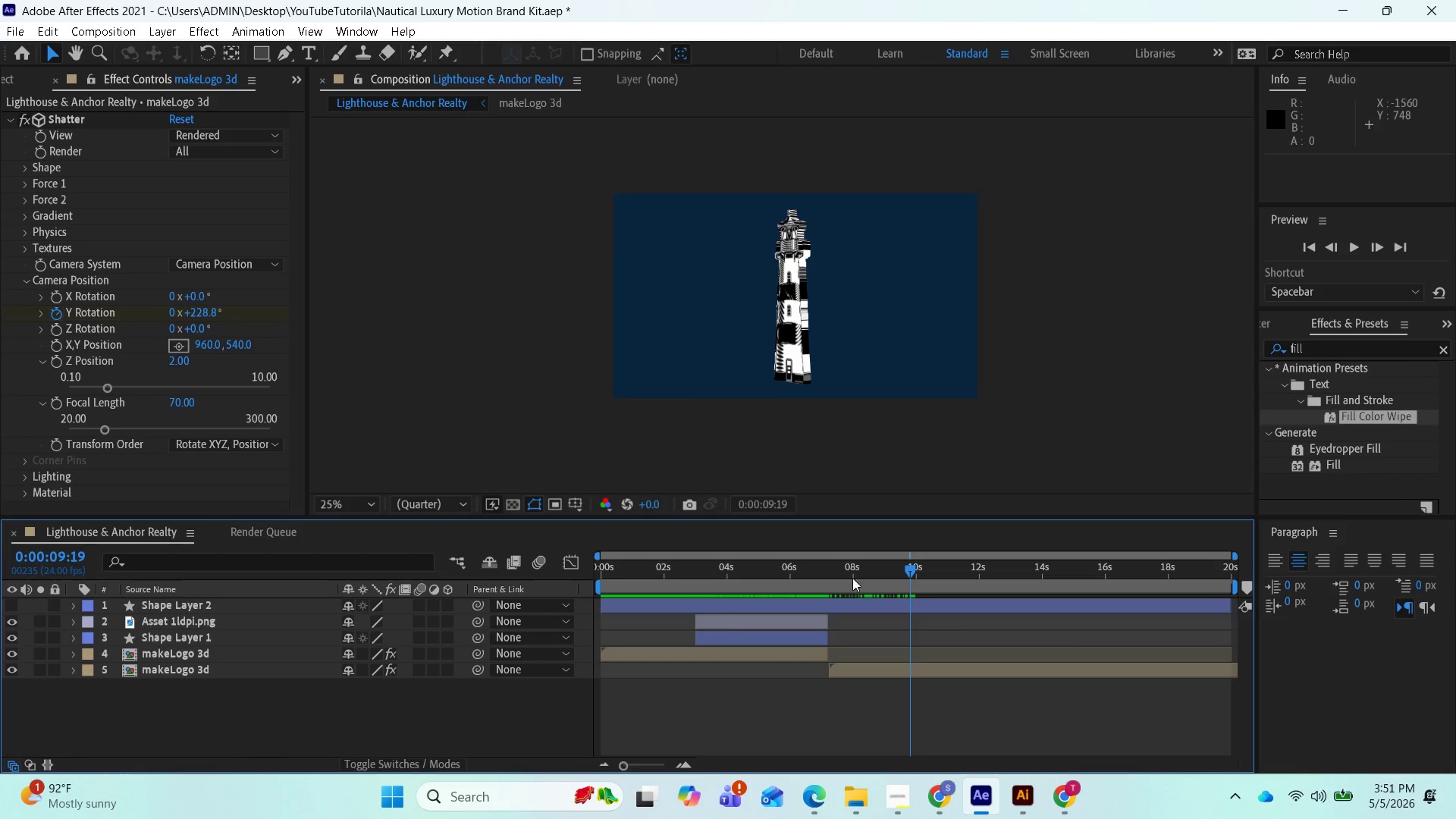 
left_click_drag(start_coordinate=[907, 567], to_coordinate=[833, 549])
 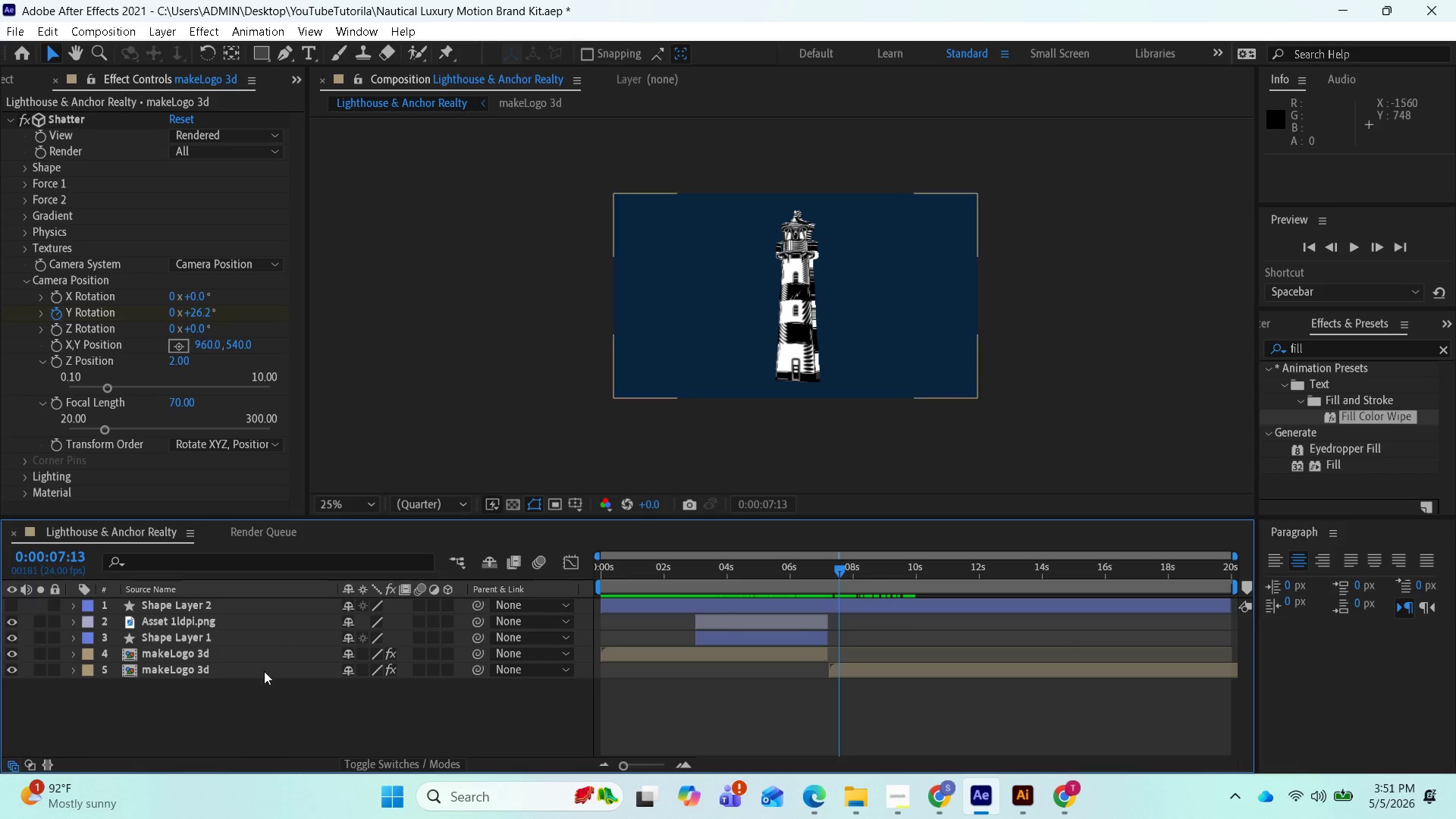 
left_click([260, 675])
 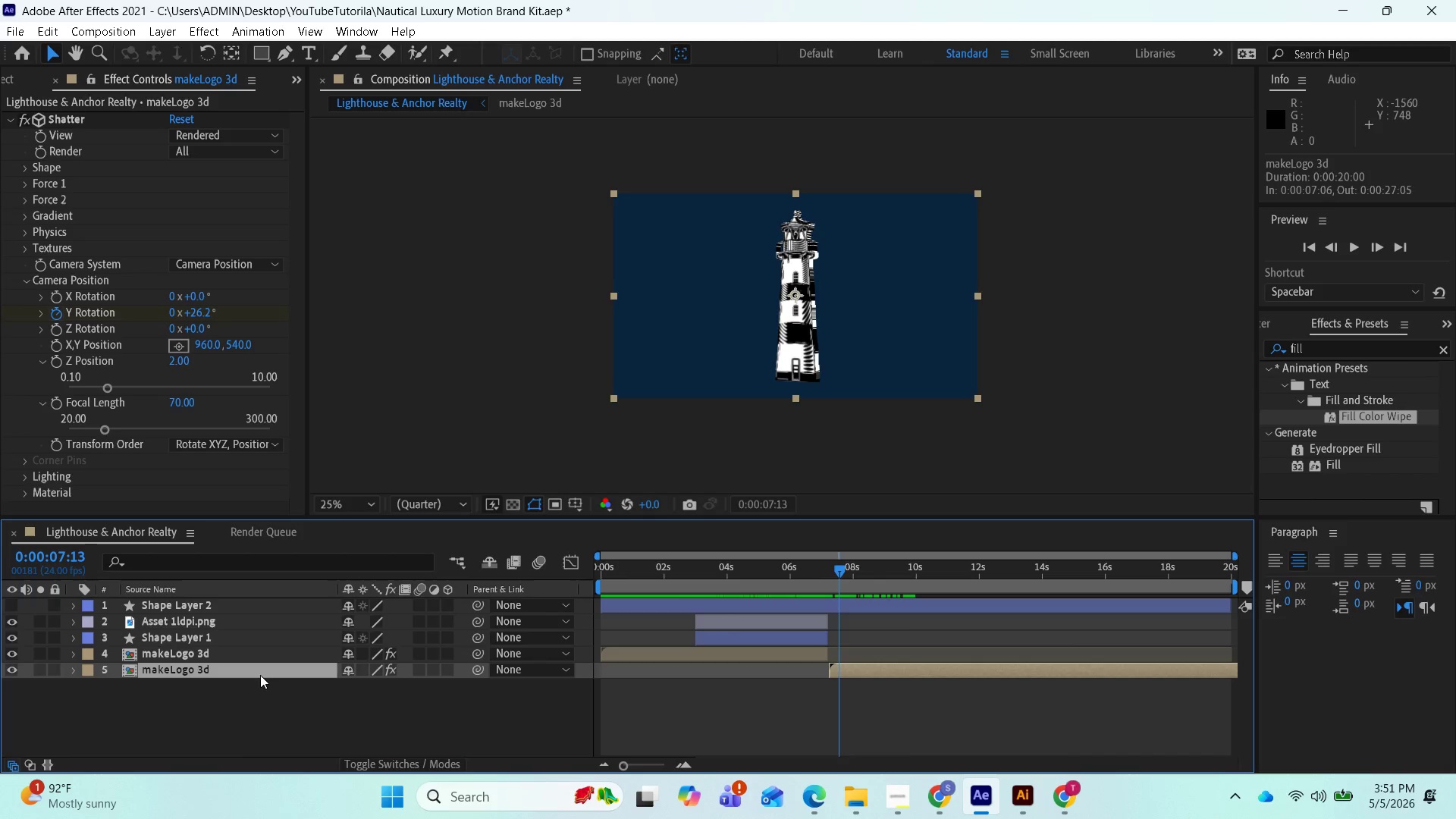 
key(Control+D)
 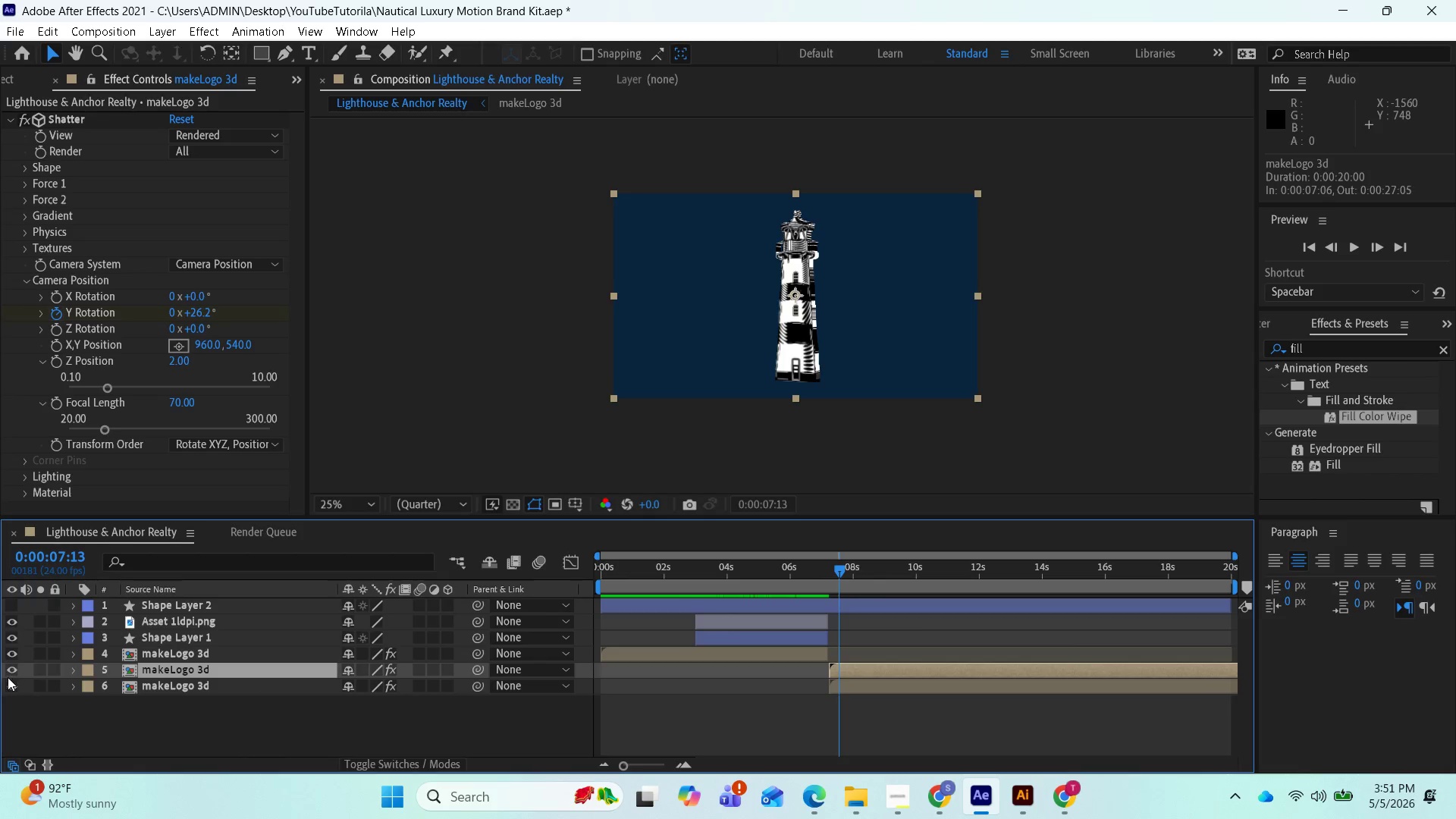 
left_click([11, 687])
 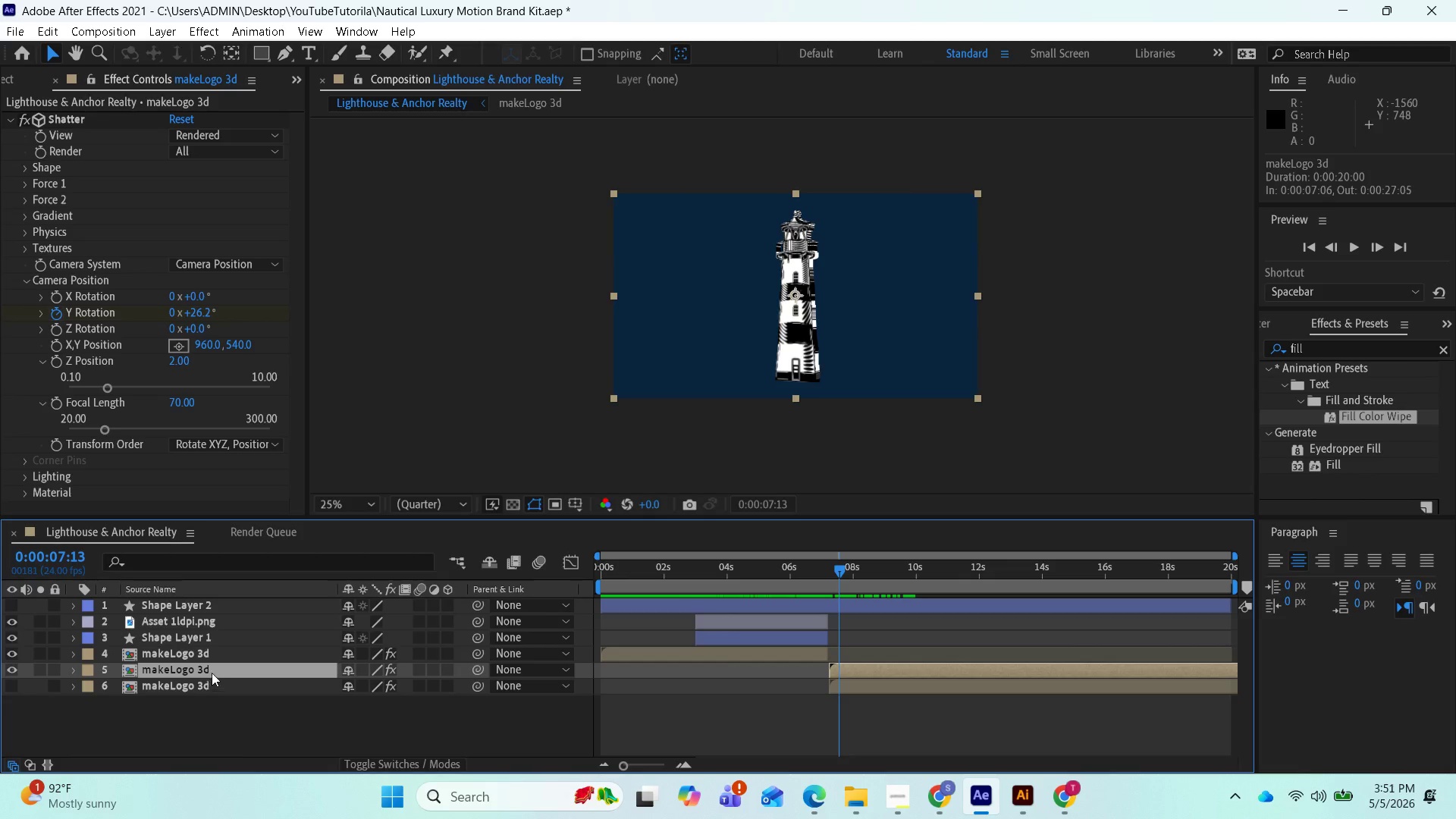 
left_click([212, 670])
 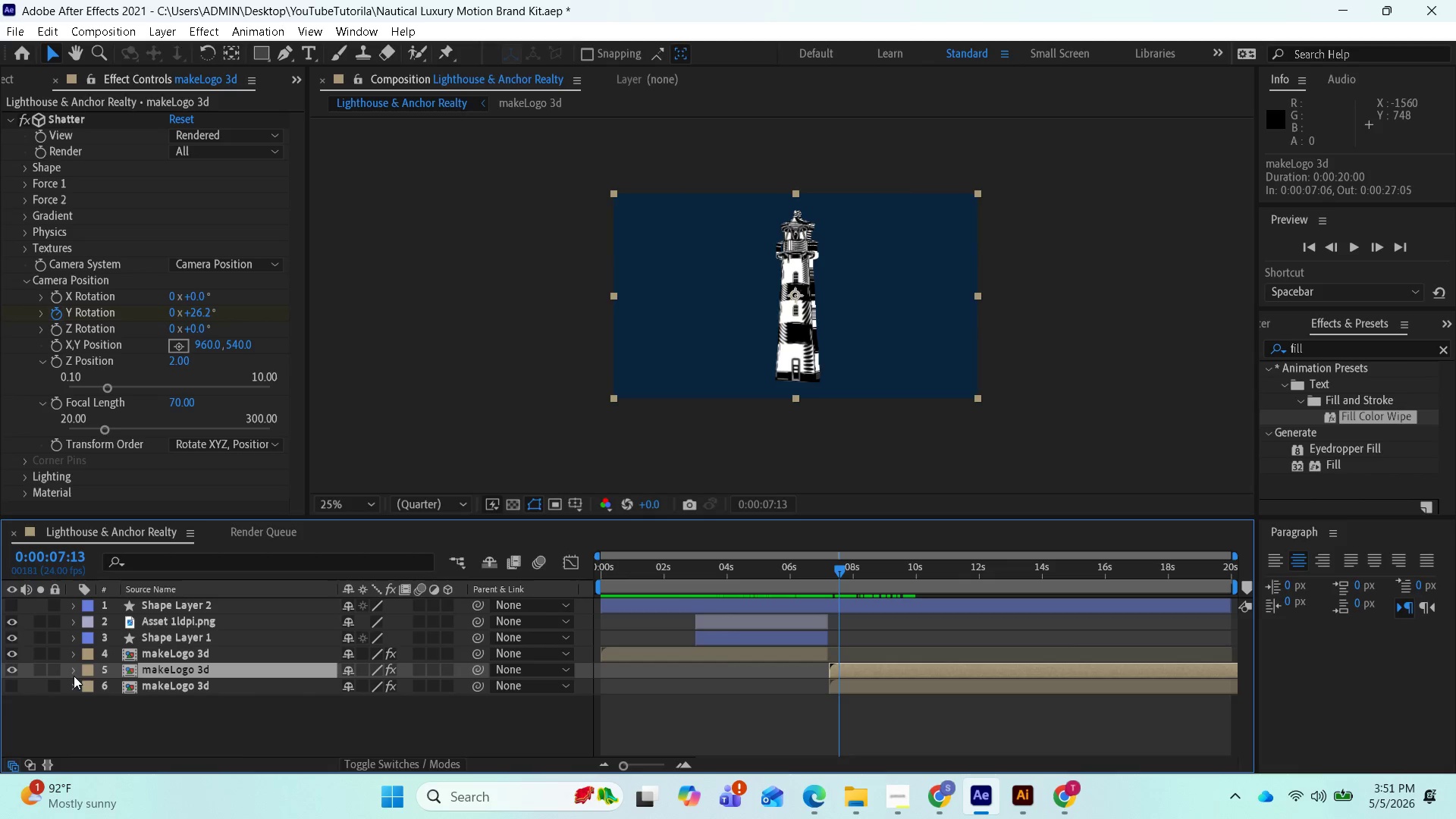 
left_click([74, 670])
 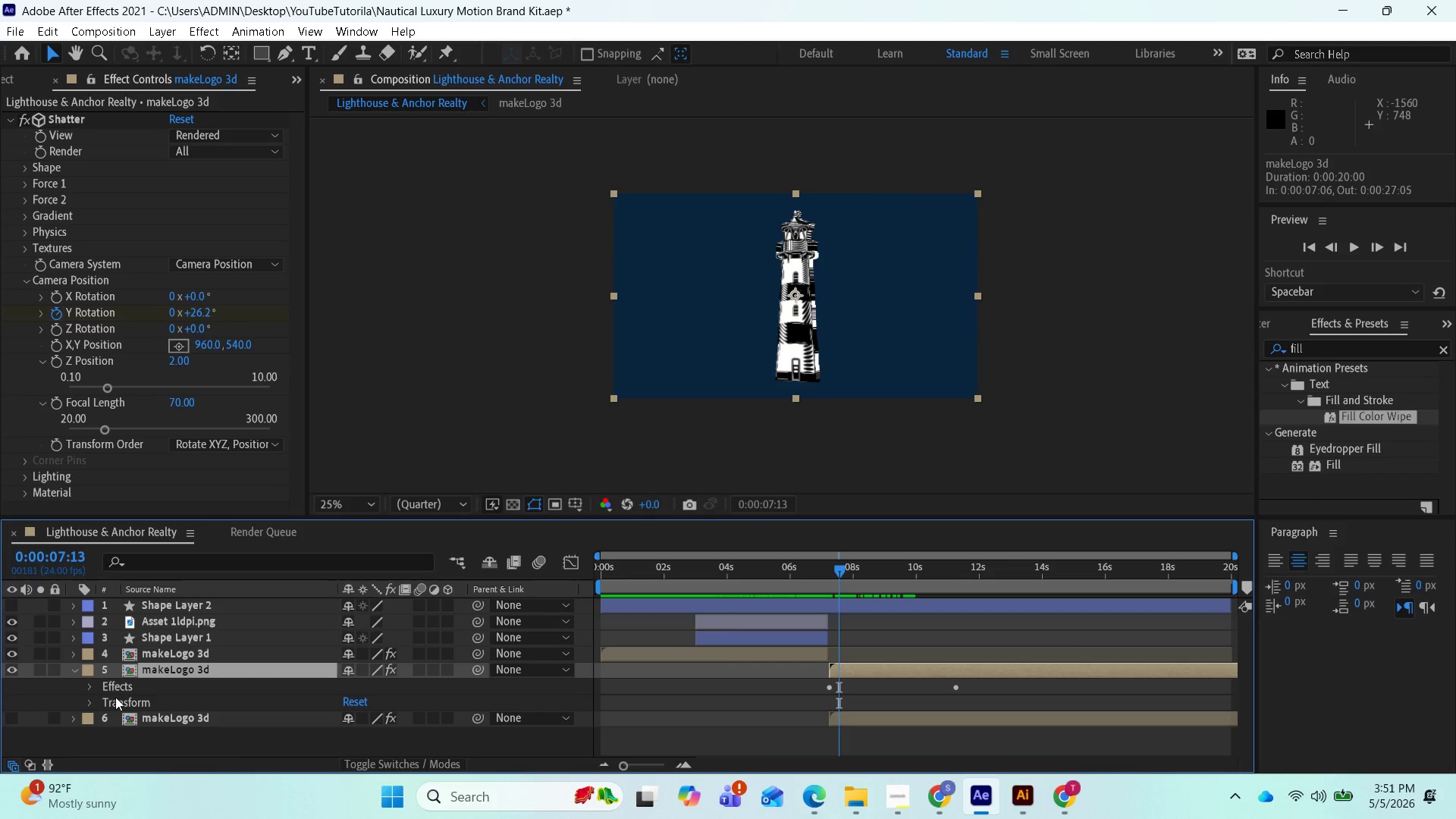 
left_click([110, 686])
 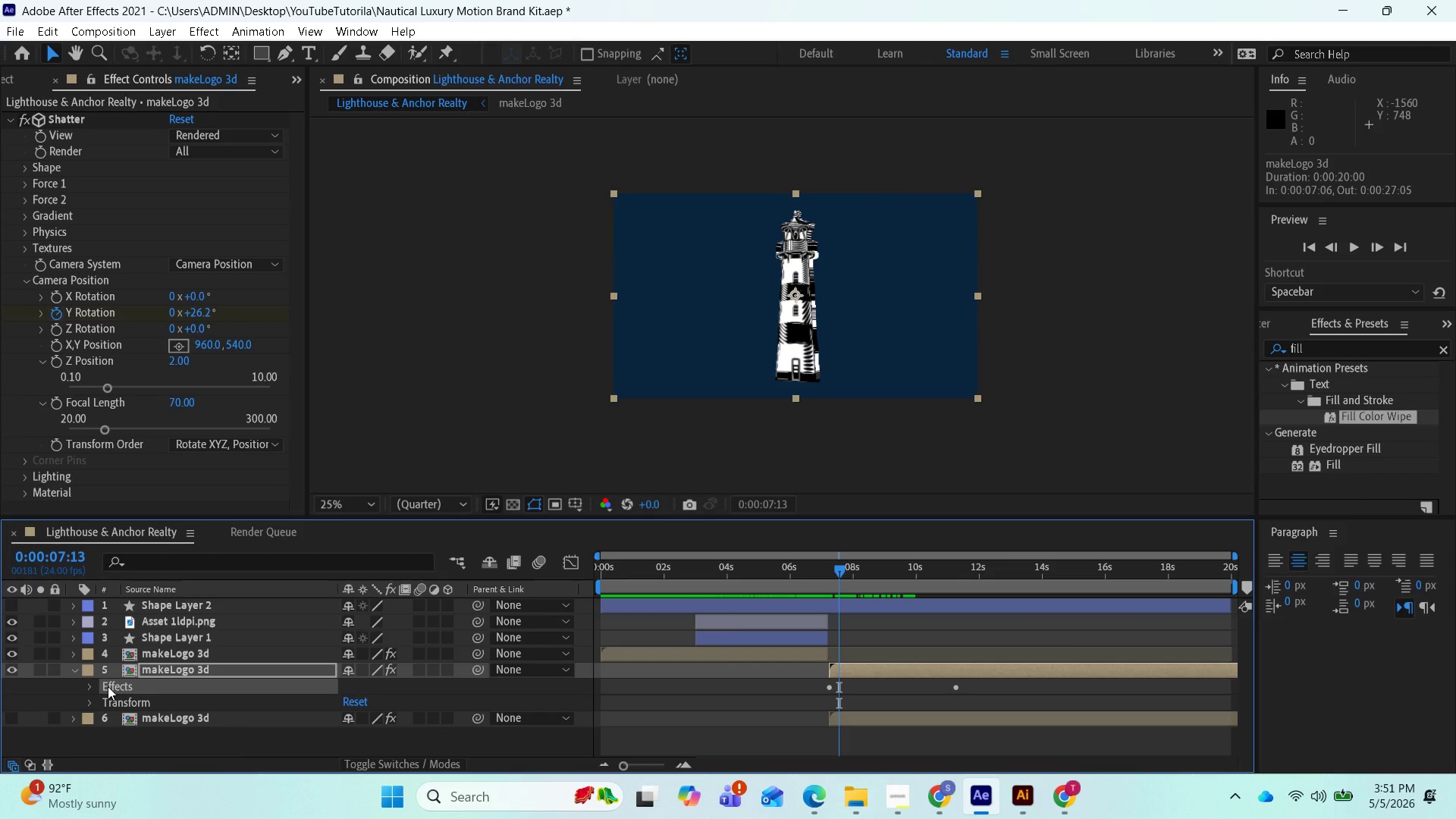 
key(F12)
 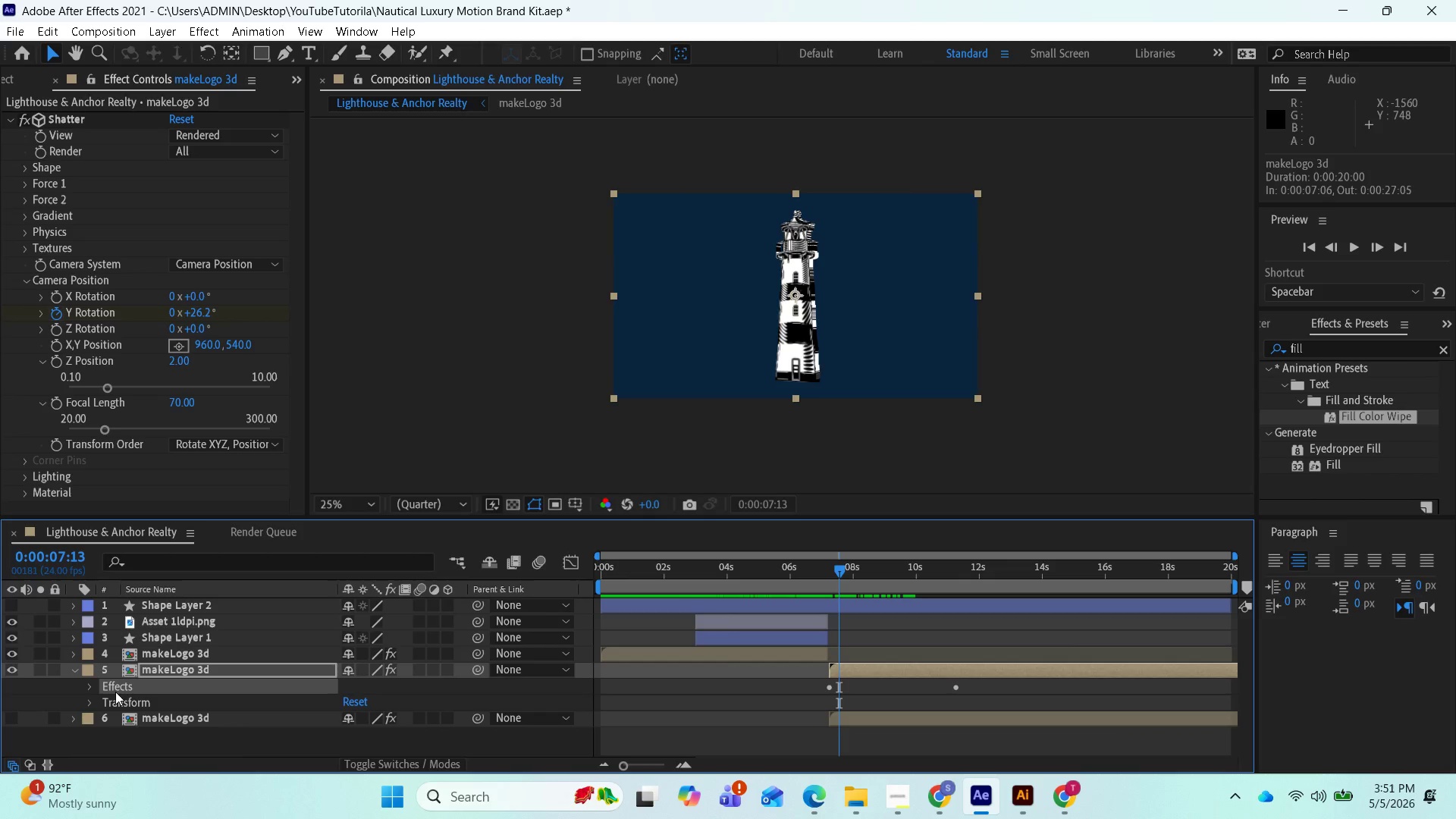 
left_click([117, 692])
 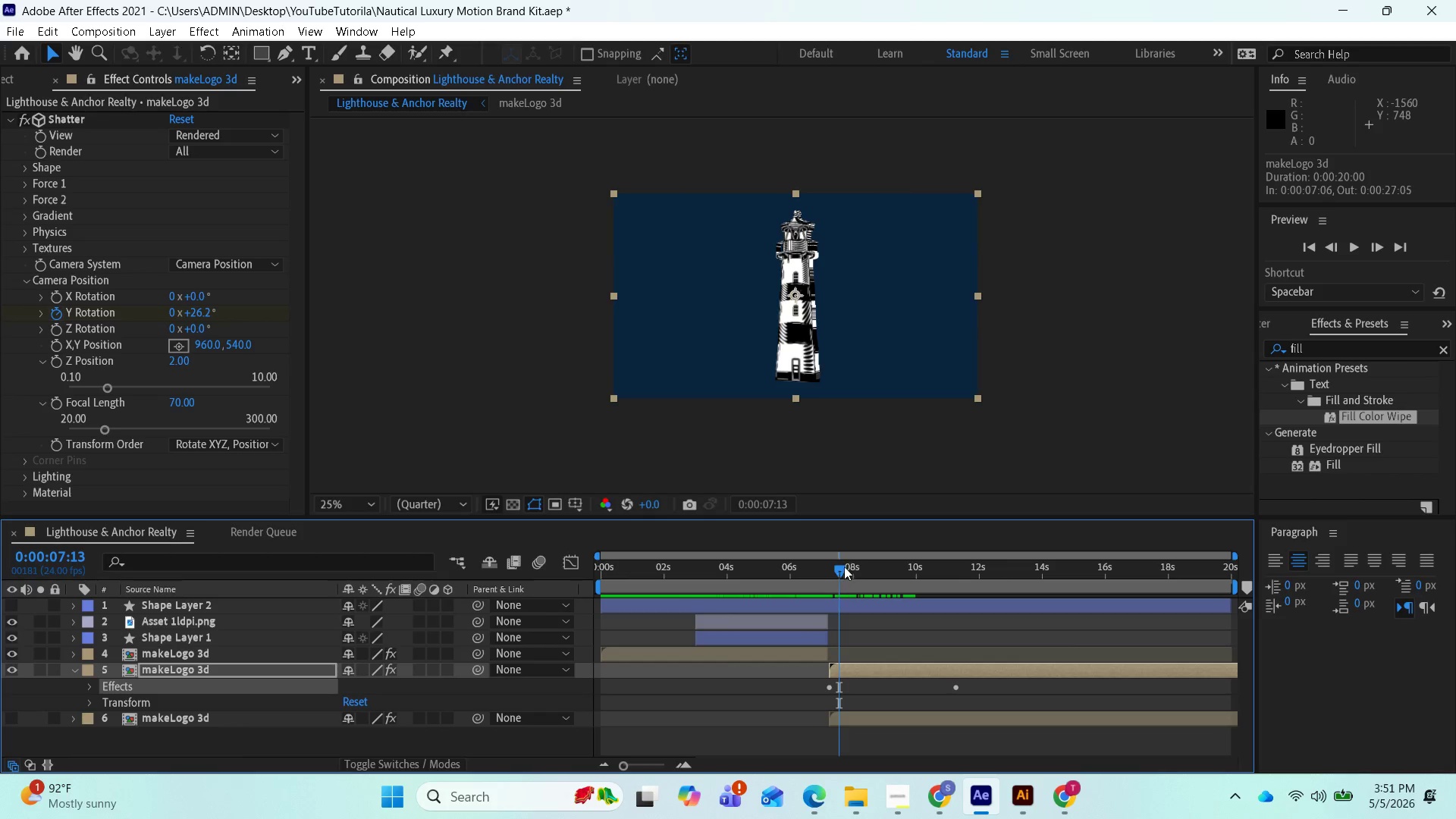 
left_click_drag(start_coordinate=[837, 566], to_coordinate=[828, 563])
 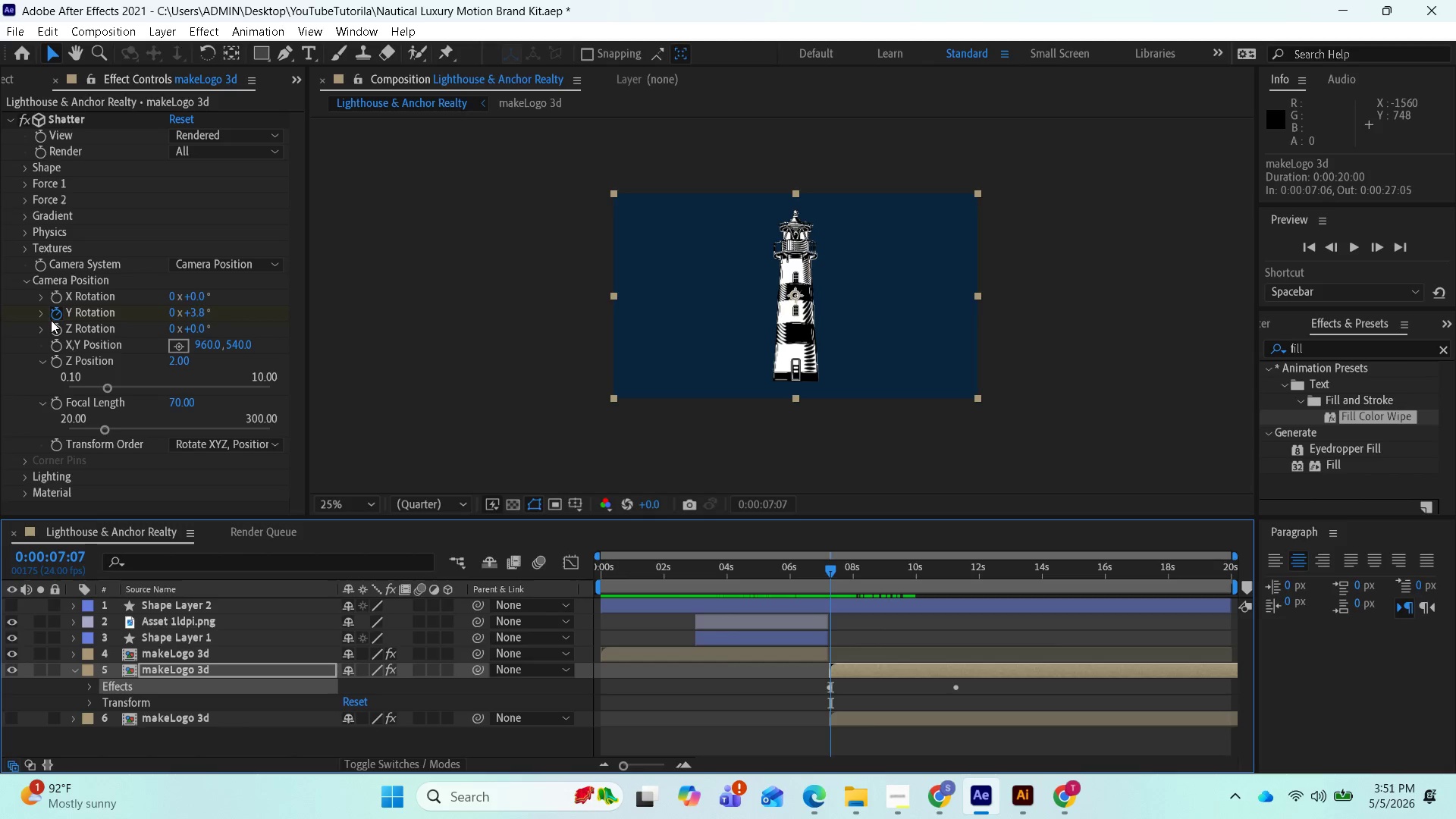 
left_click([45, 312])
 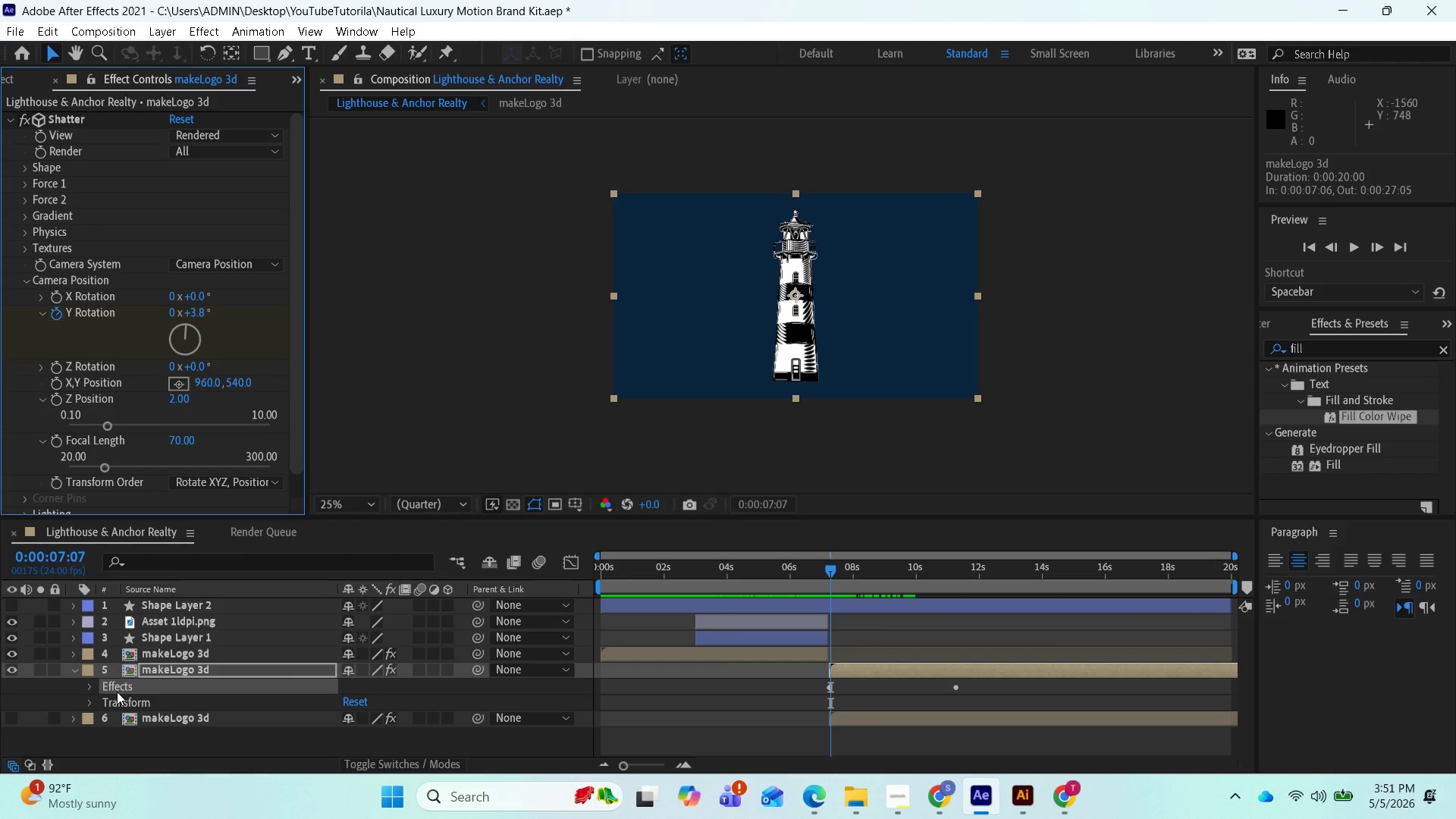 
left_click([88, 690])
 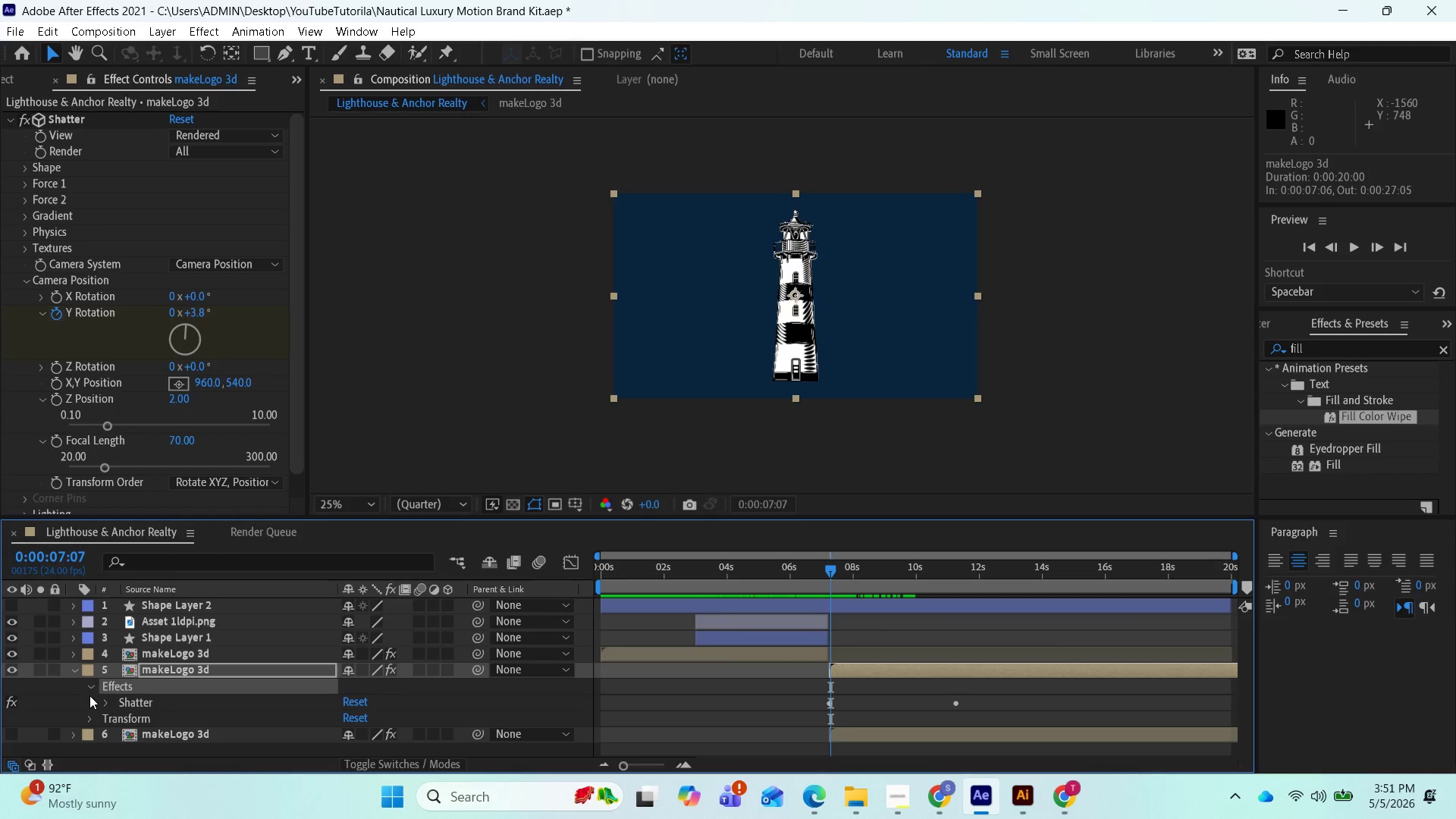 
mouse_move([113, 712])
 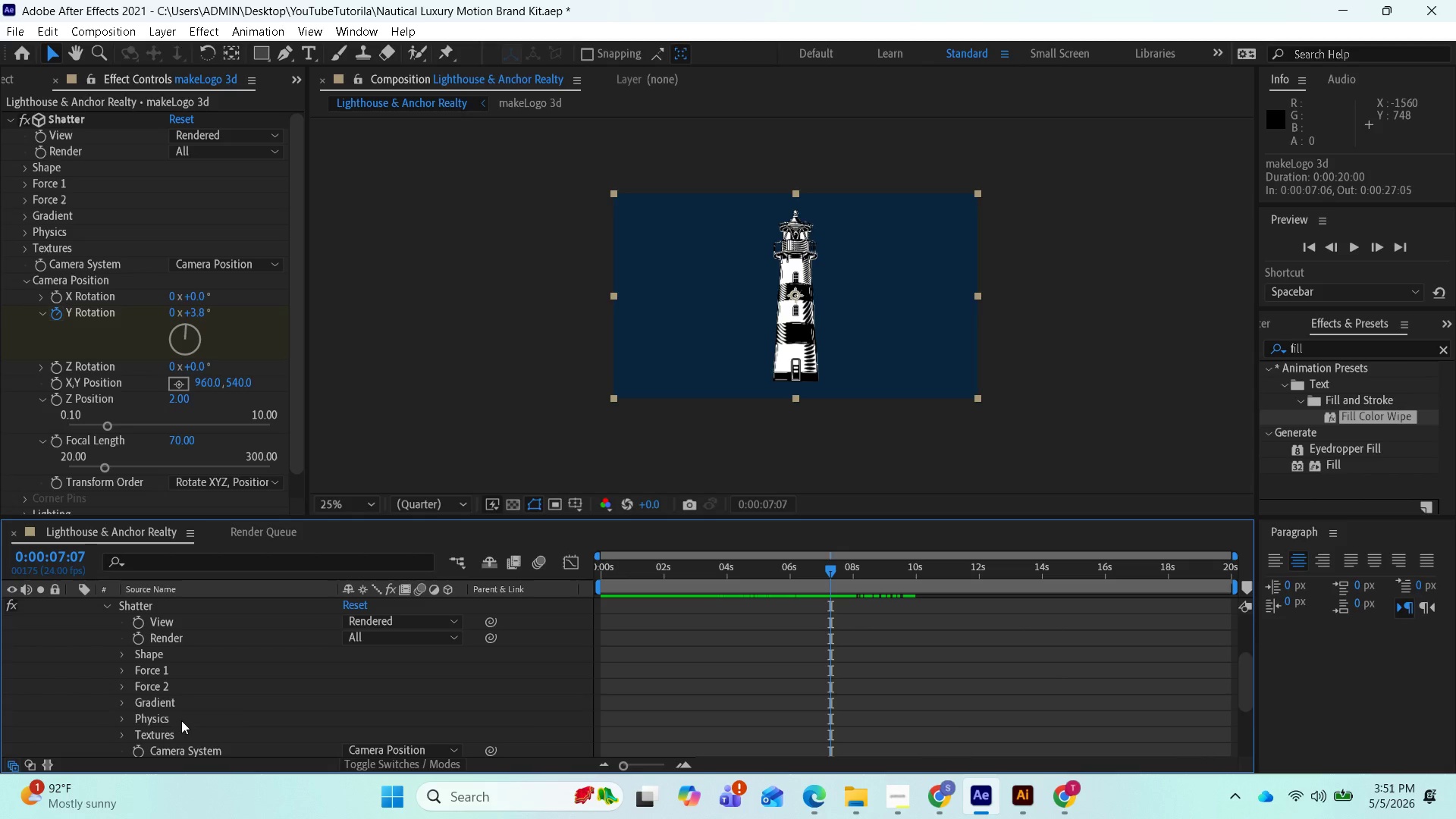 
scroll: coordinate [217, 708], scroll_direction: down, amount: 2.0
 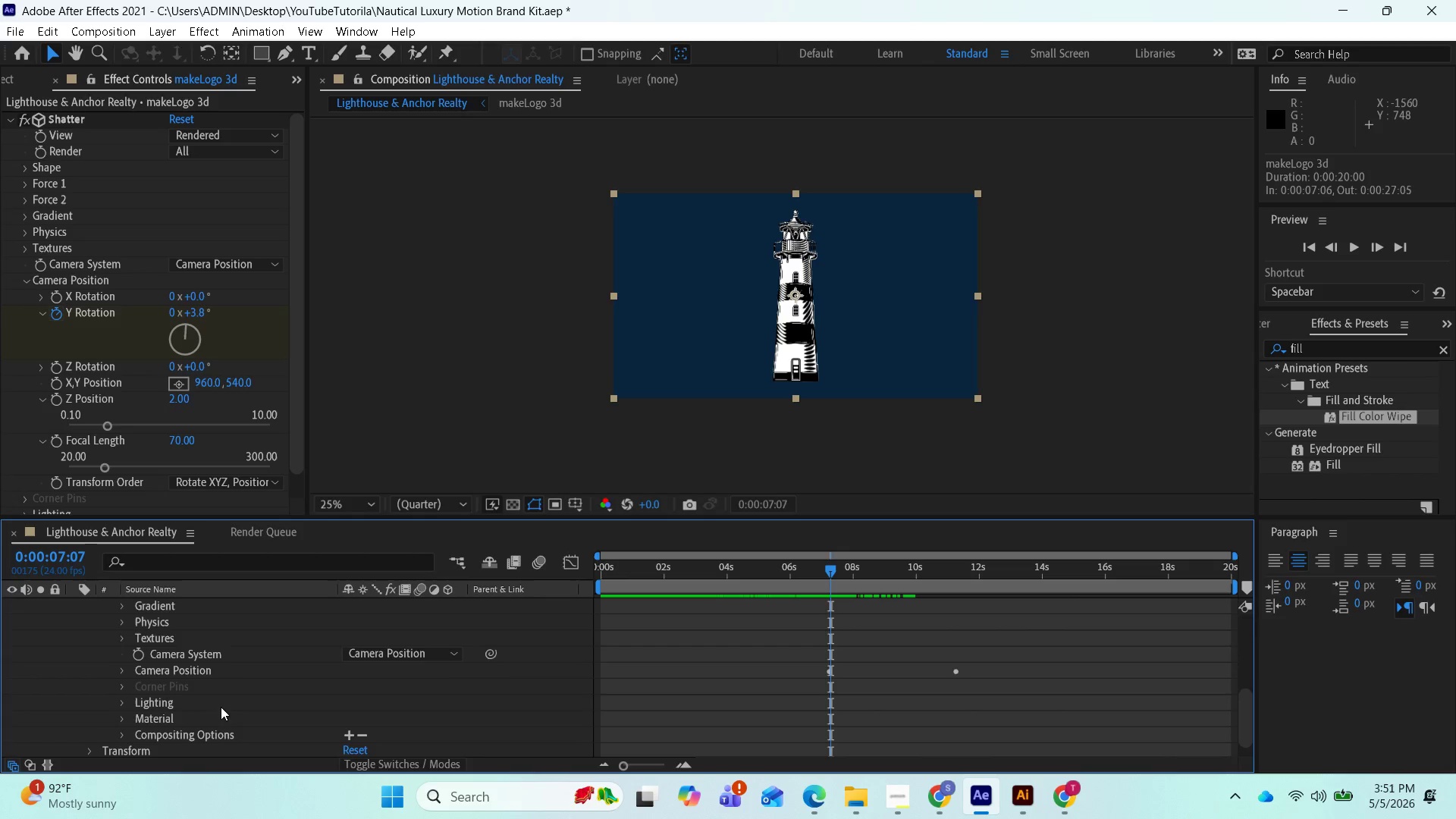 
scroll: coordinate [243, 705], scroll_direction: up, amount: 3.0
 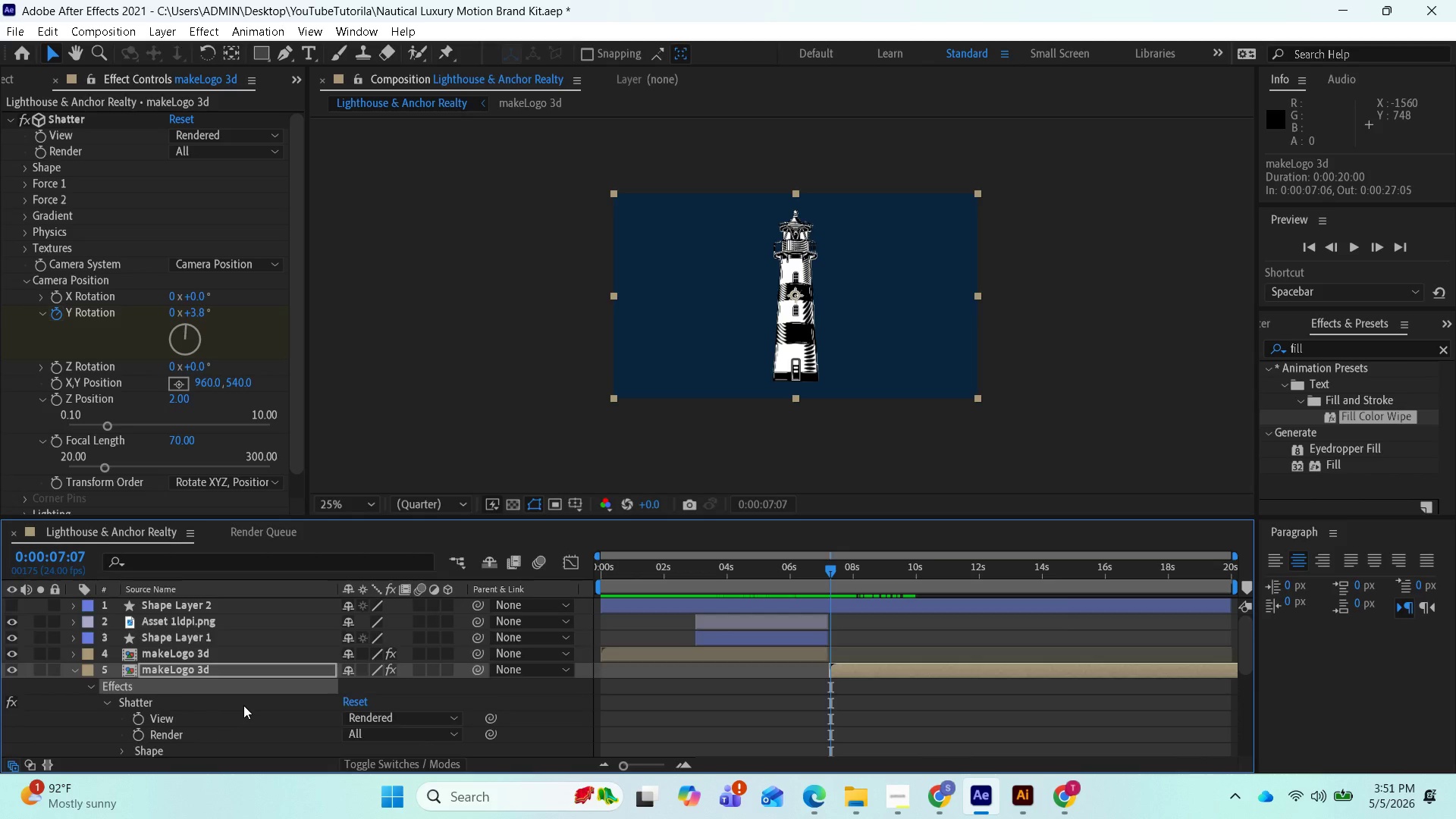 
scroll: coordinate [243, 705], scroll_direction: none, amount: 0.0
 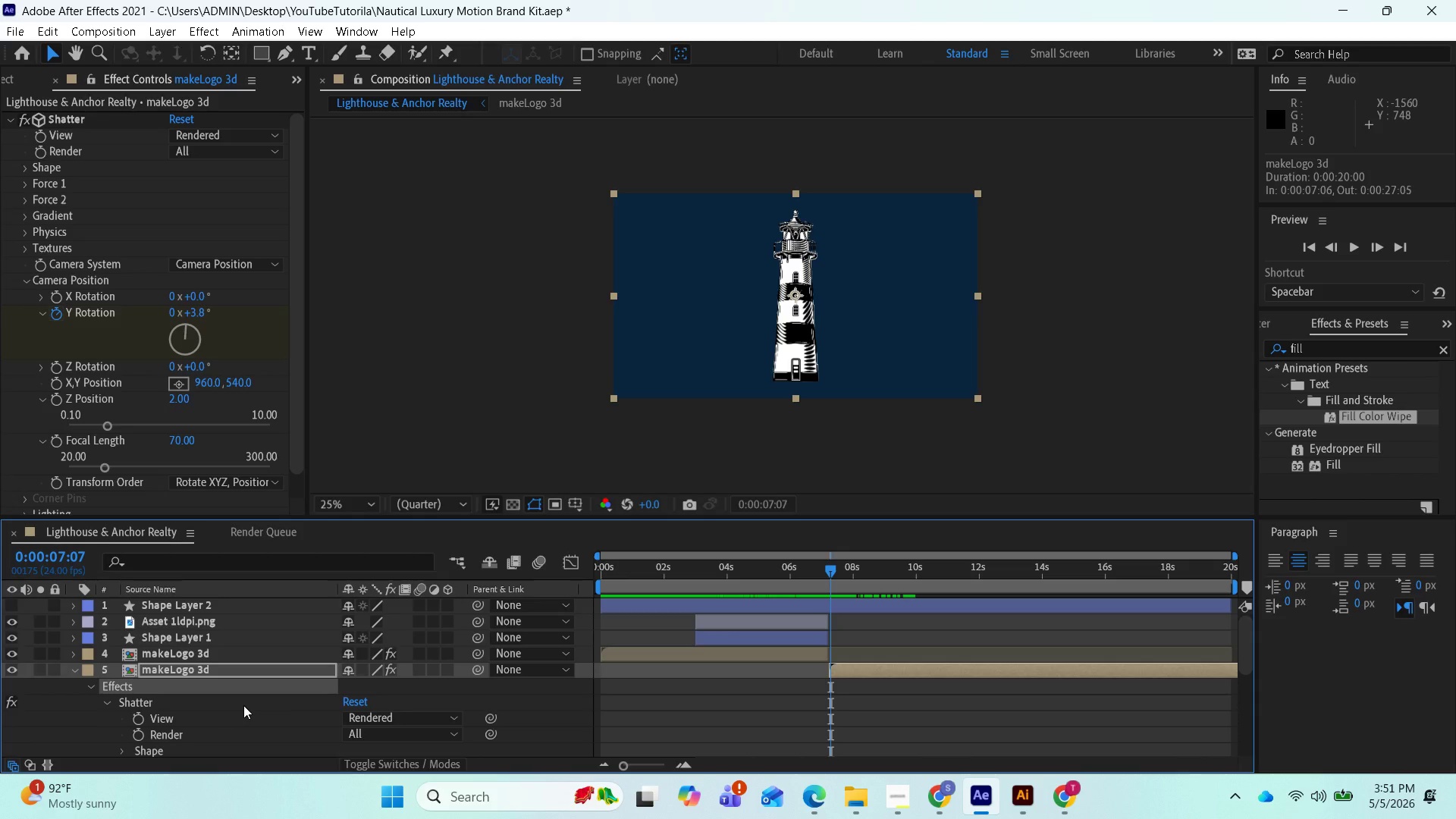 
scroll: coordinate [243, 705], scroll_direction: down, amount: 2.0
 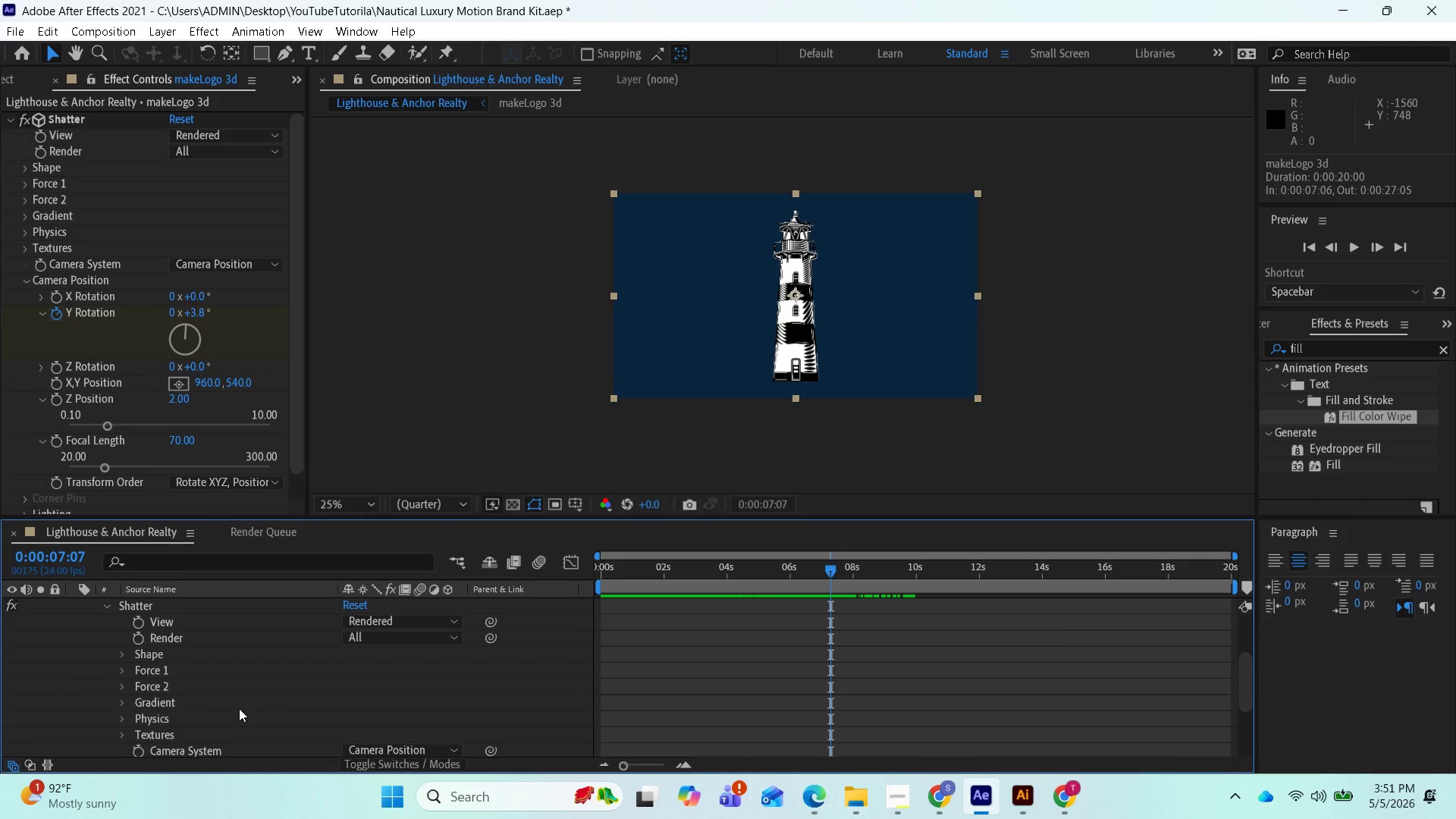 
scroll: coordinate [239, 708], scroll_direction: up, amount: 1.0
 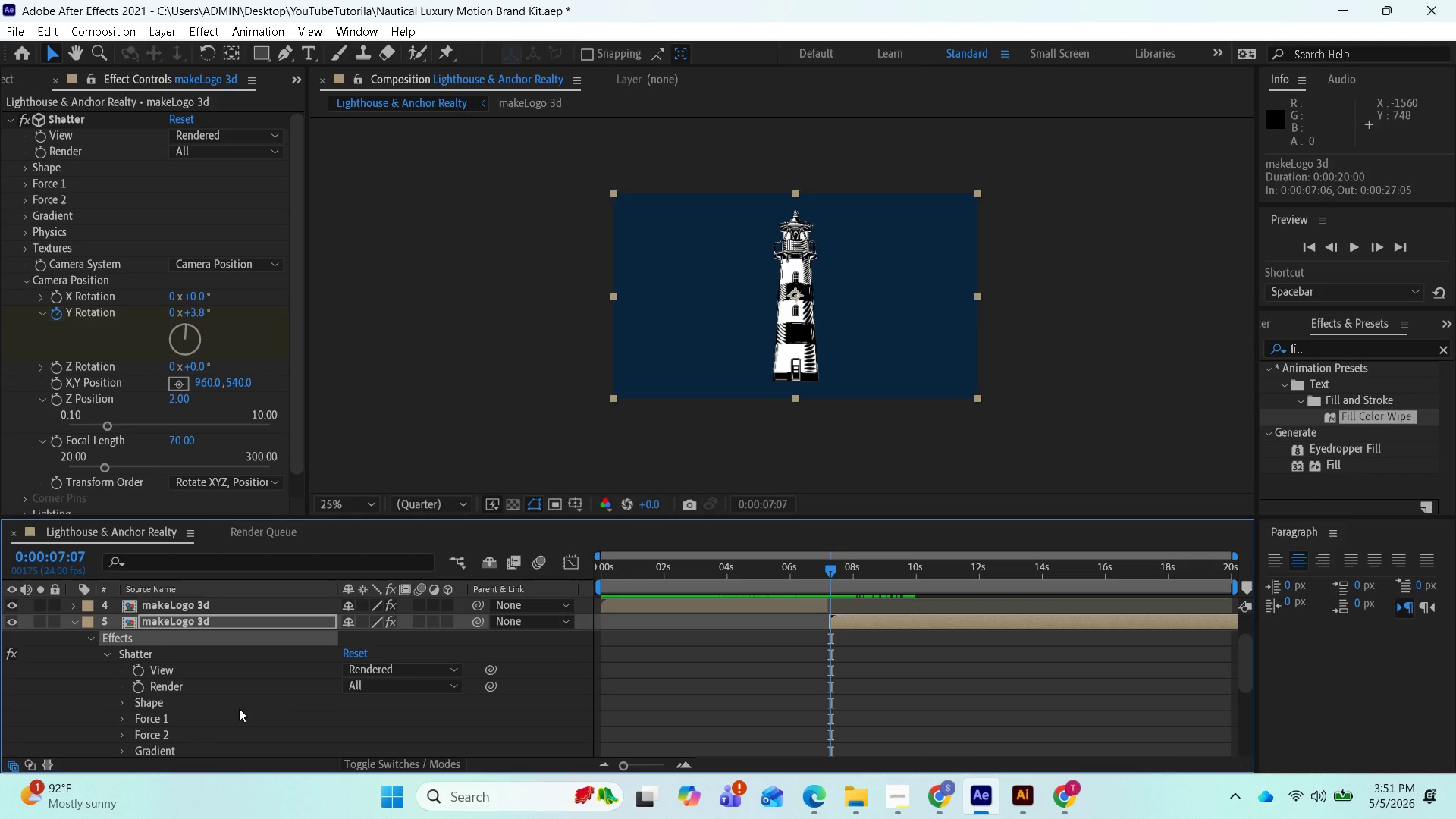 
scroll: coordinate [239, 708], scroll_direction: down, amount: 3.0
 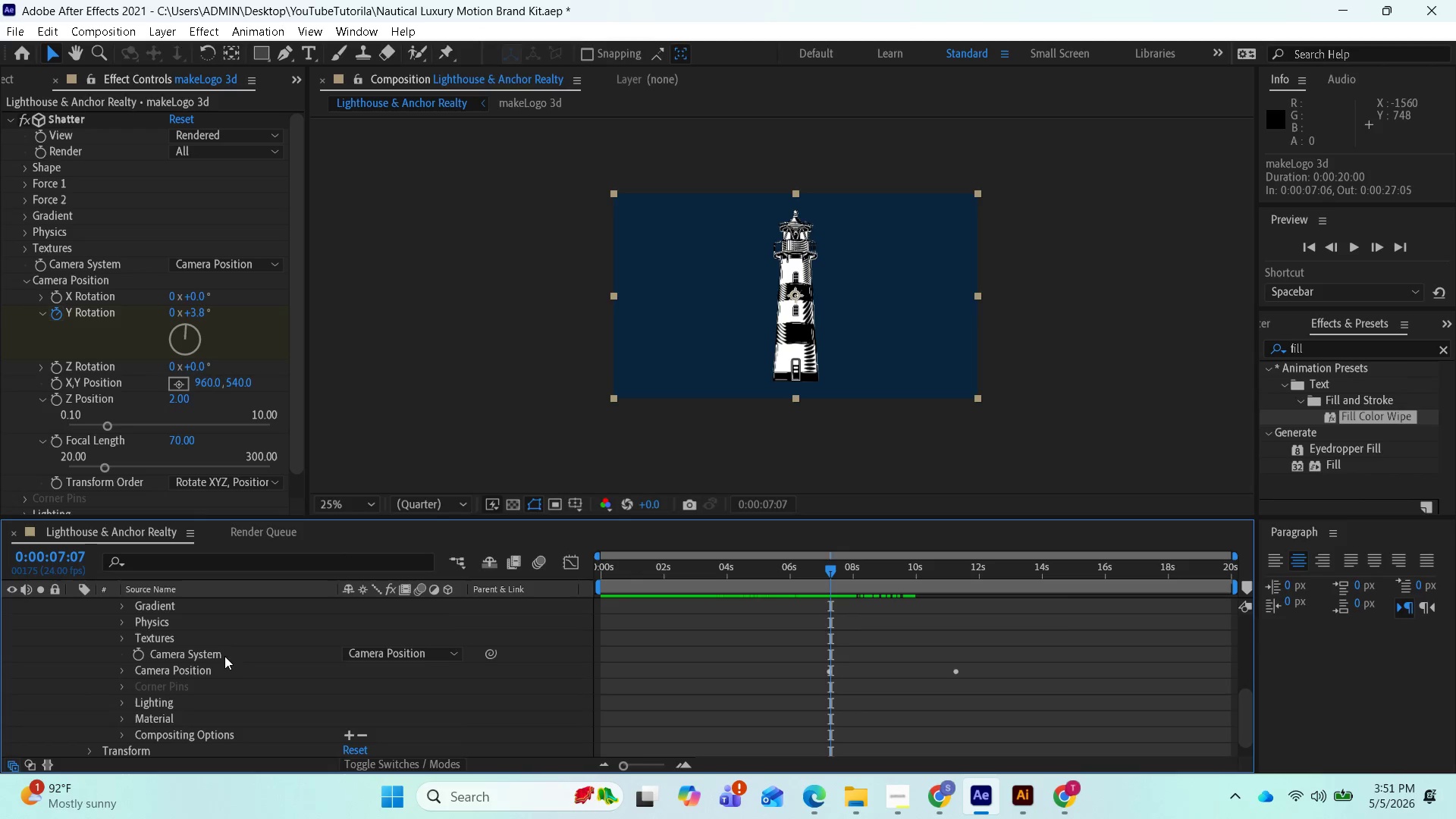 
left_click([124, 666])
 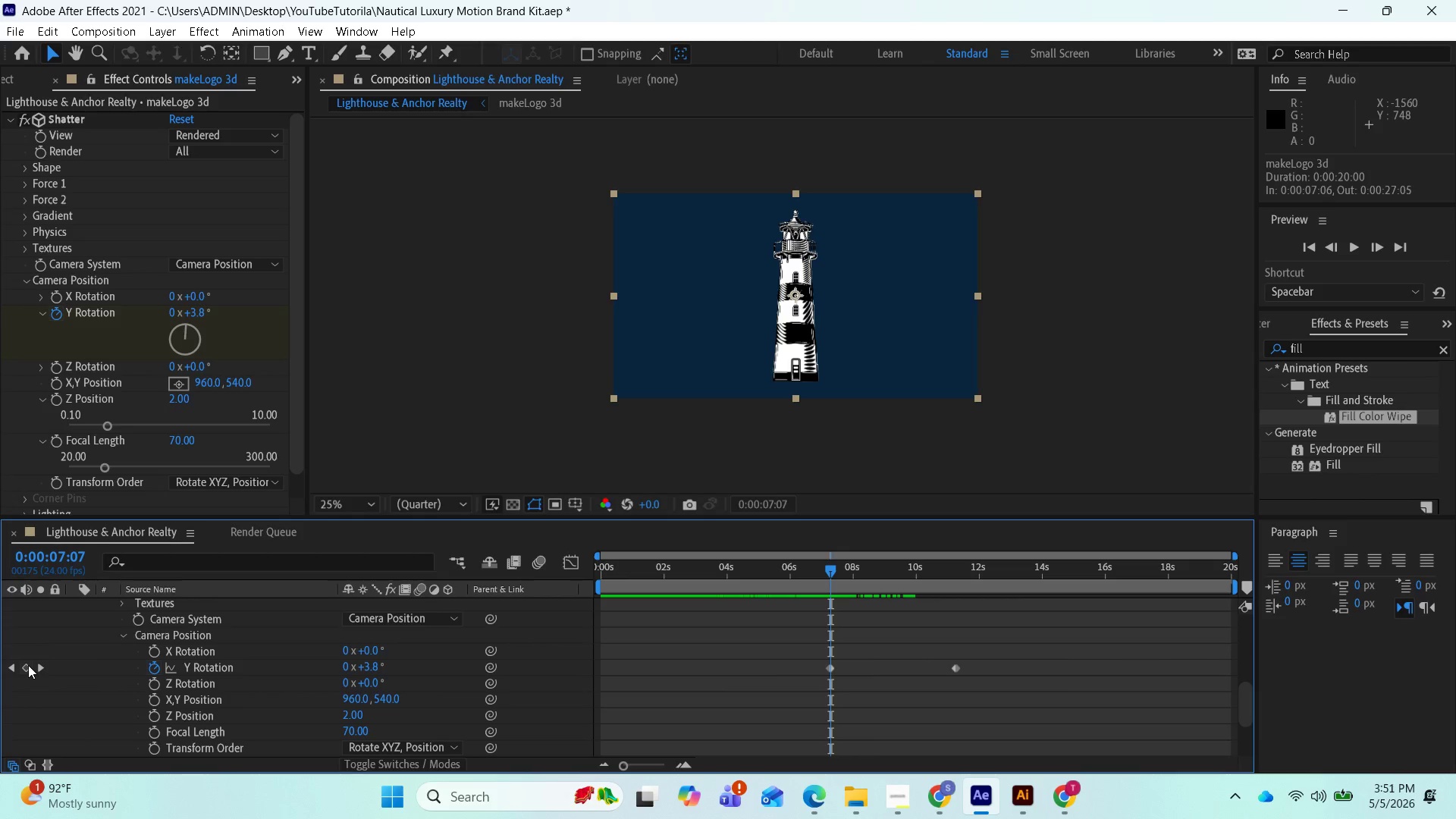 
left_click([10, 664])
 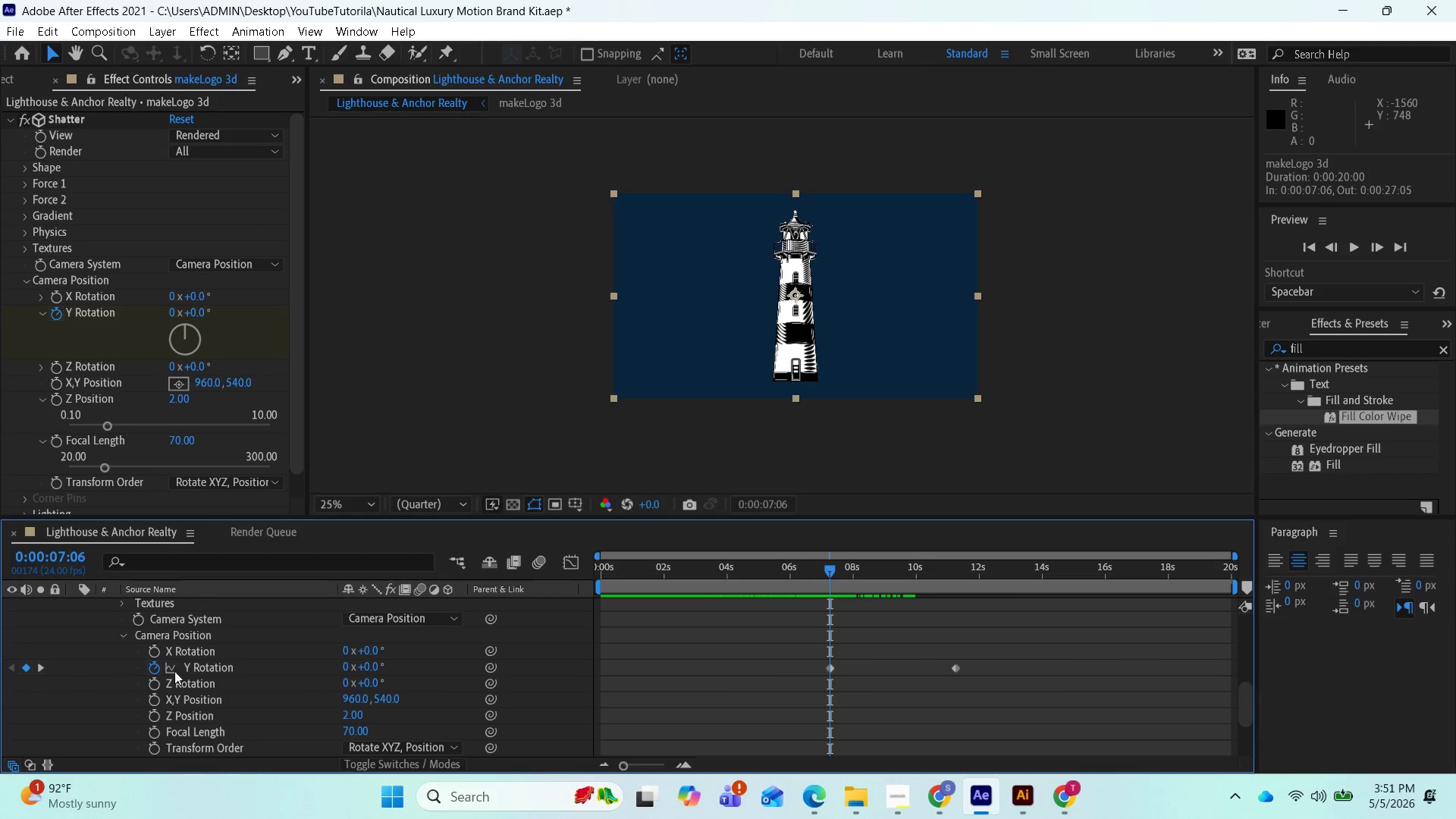 
scroll: coordinate [183, 675], scroll_direction: up, amount: 5.0
 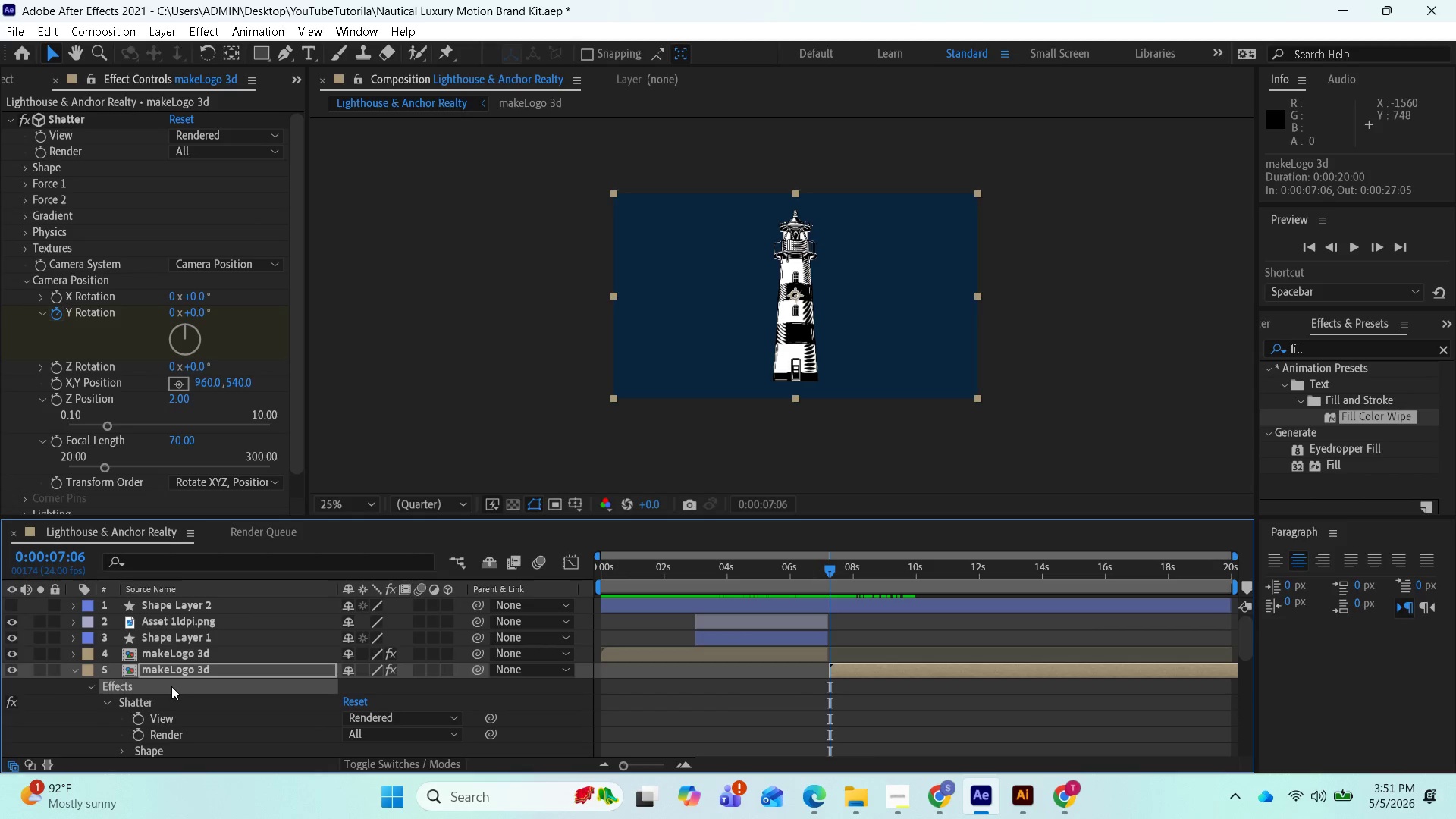 
left_click([171, 686])
 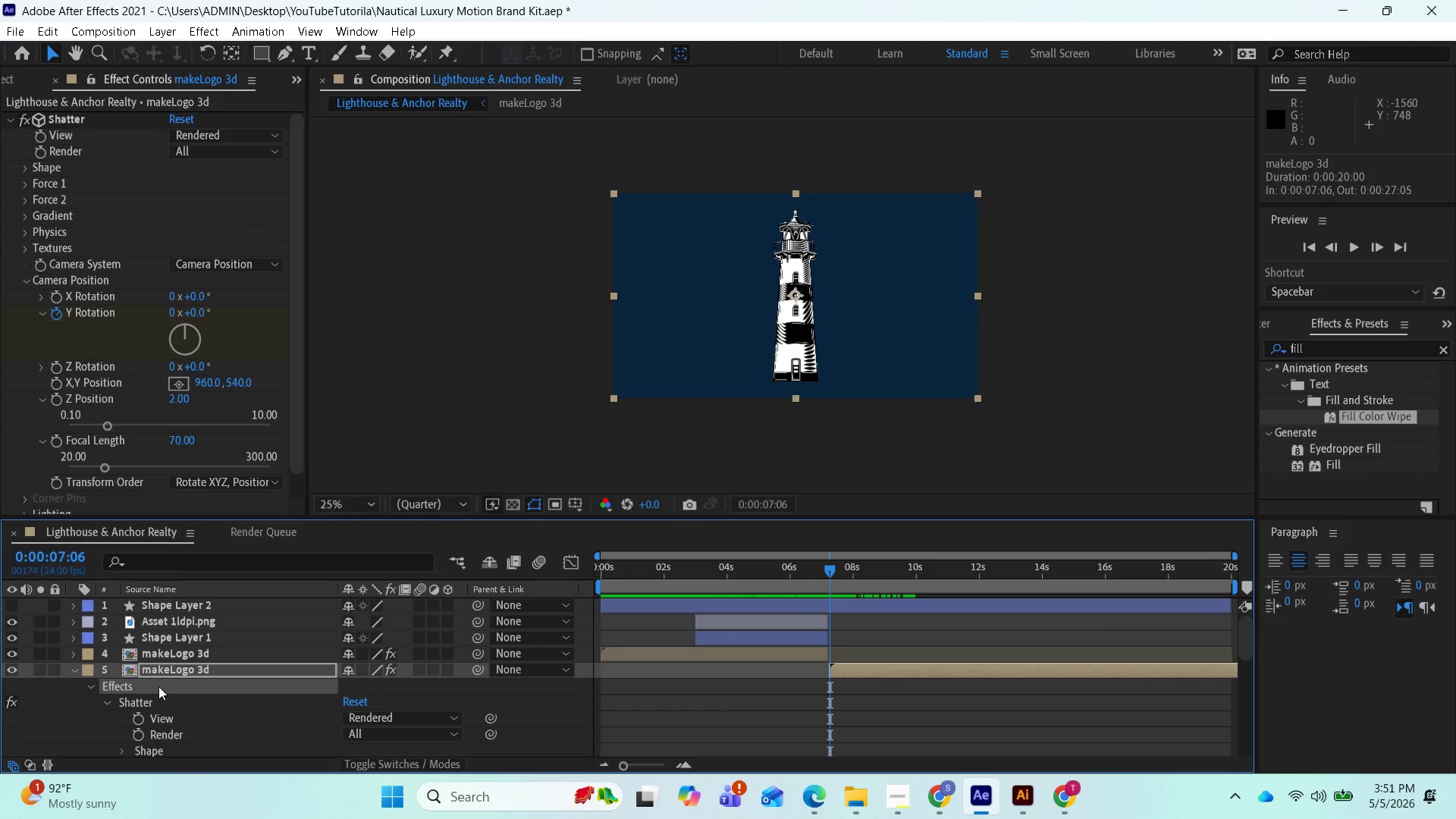 
left_click([158, 686])
 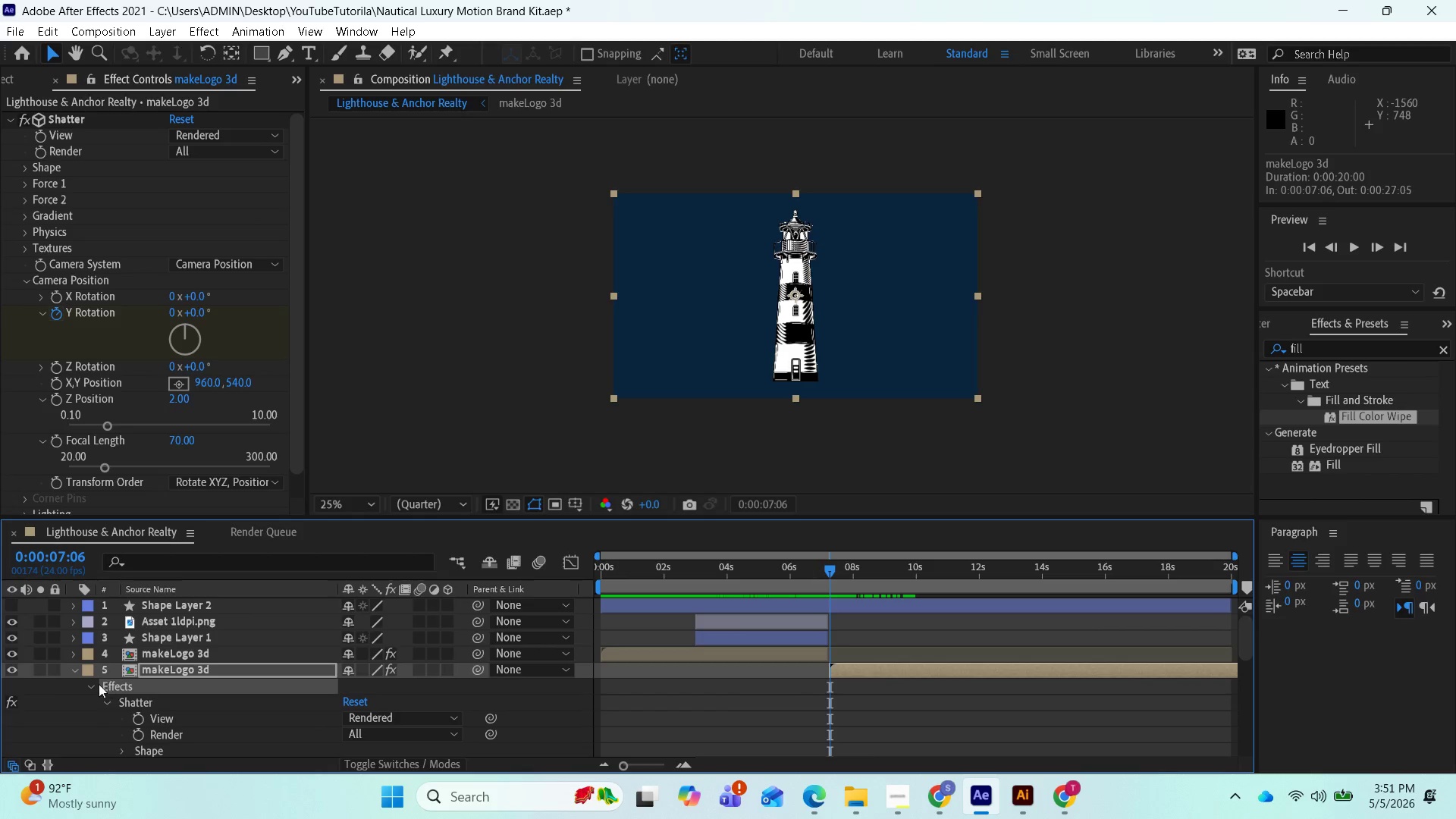 
left_click([88, 684])
 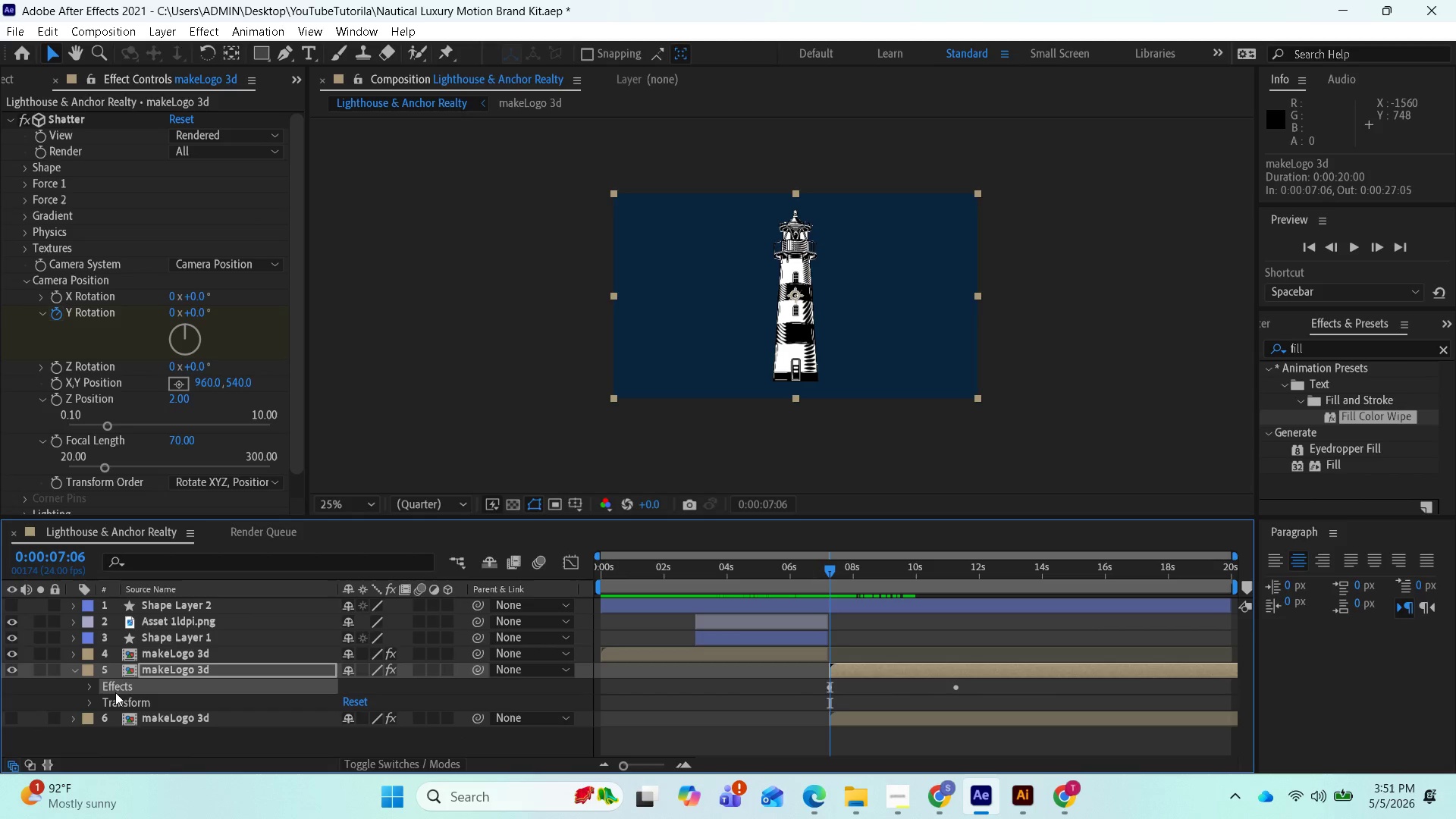 
left_click([116, 692])
 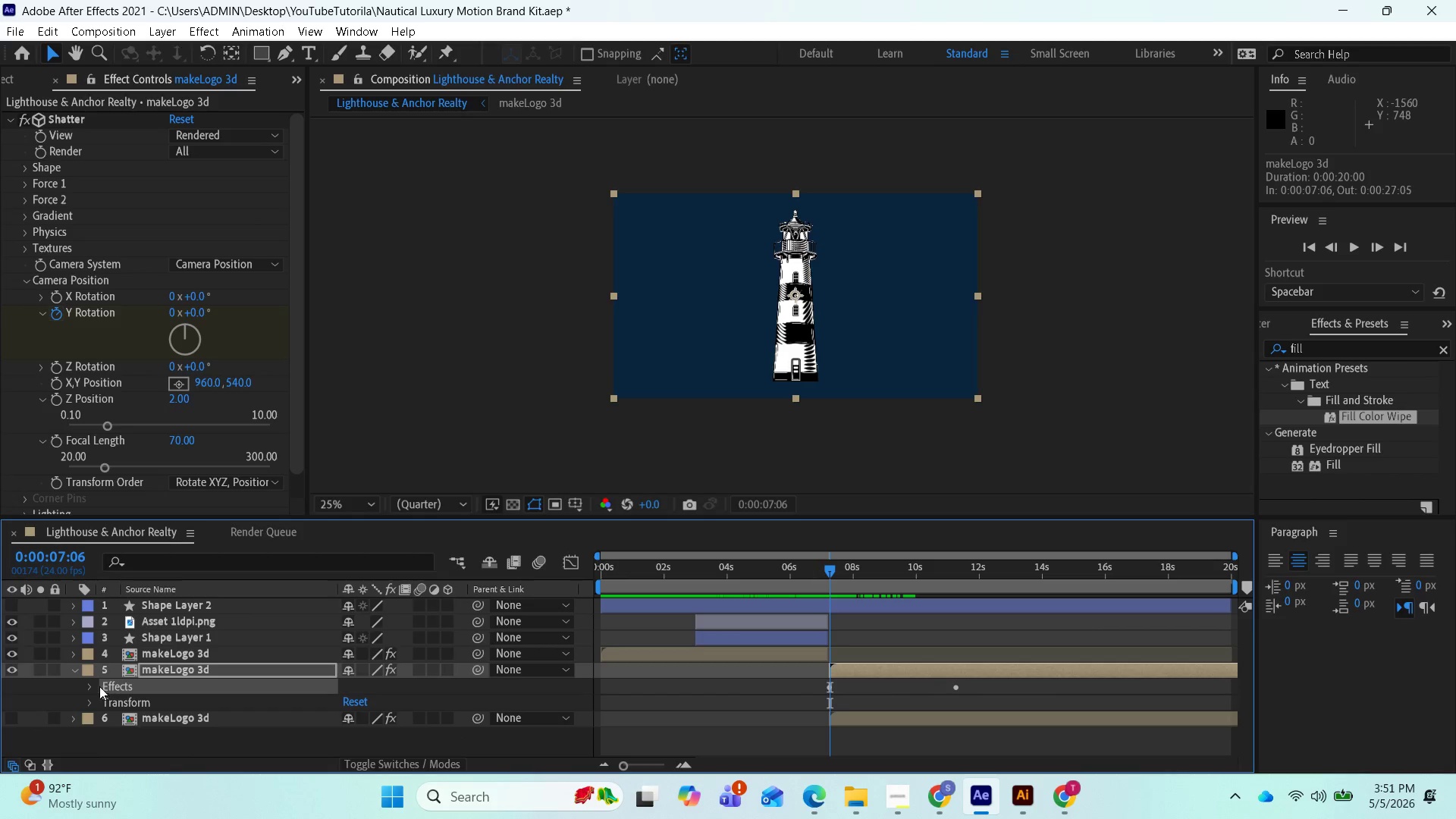 
left_click([93, 684])
 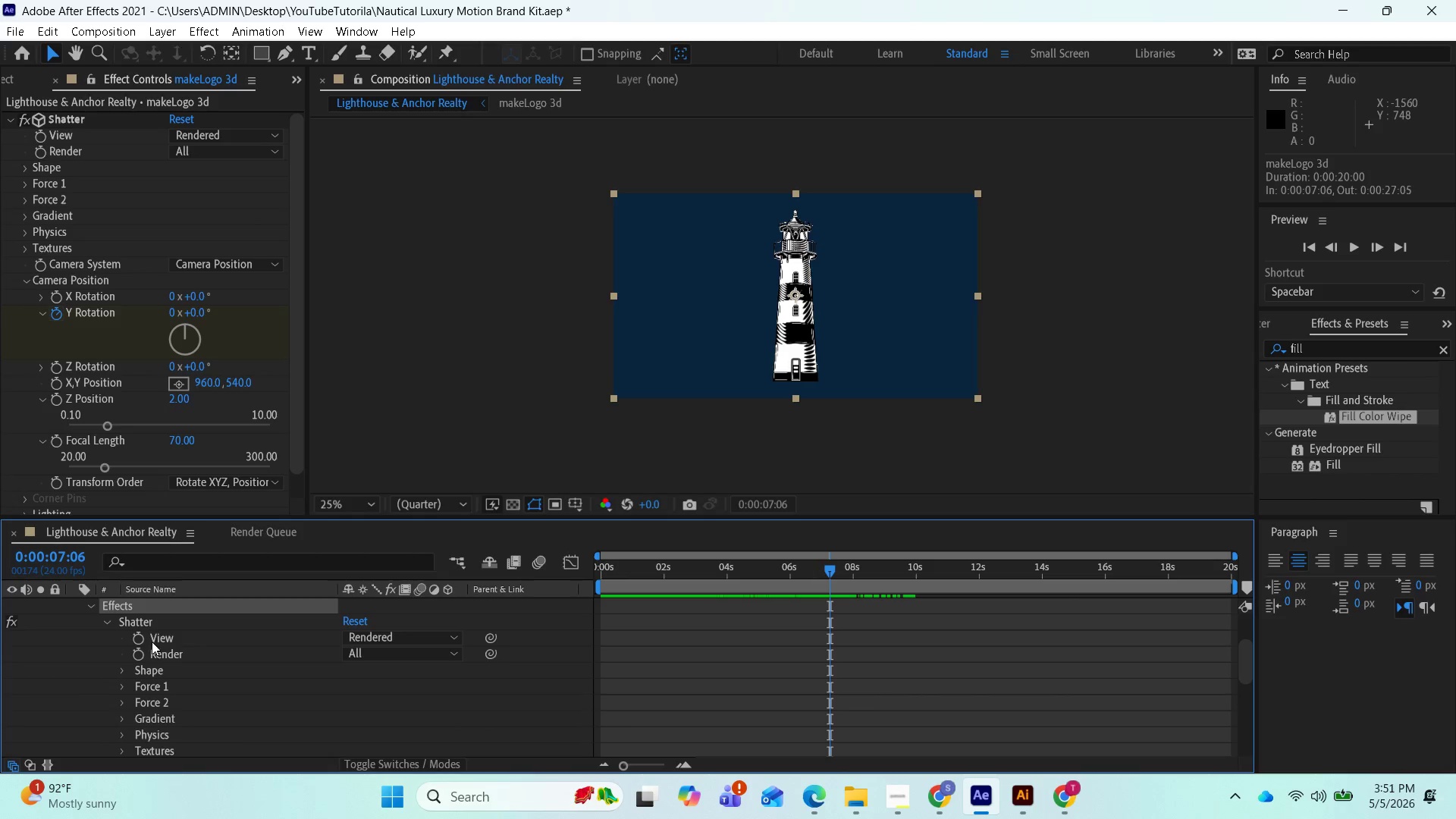 
left_click([150, 624])
 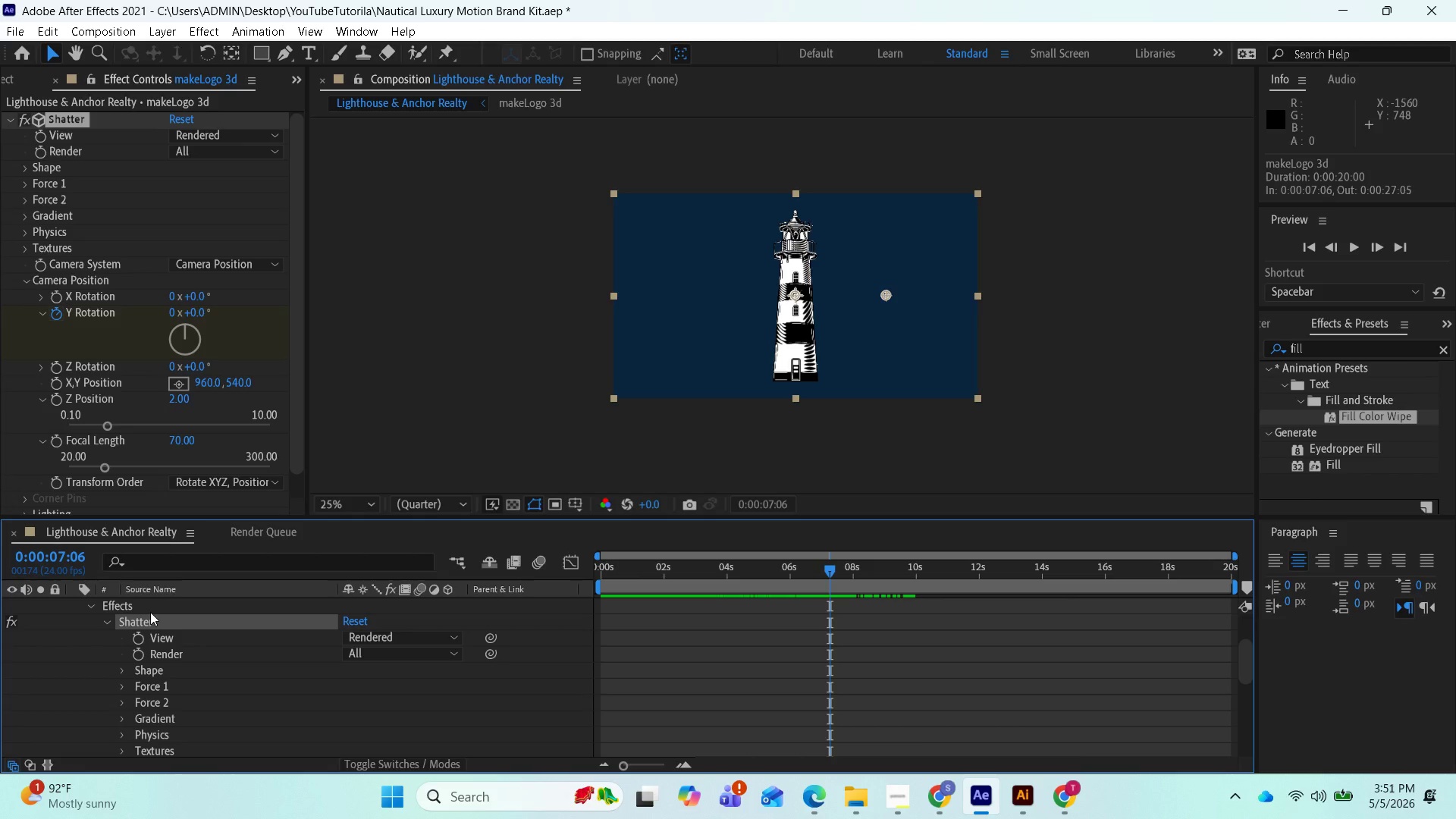 
left_click([150, 612])
 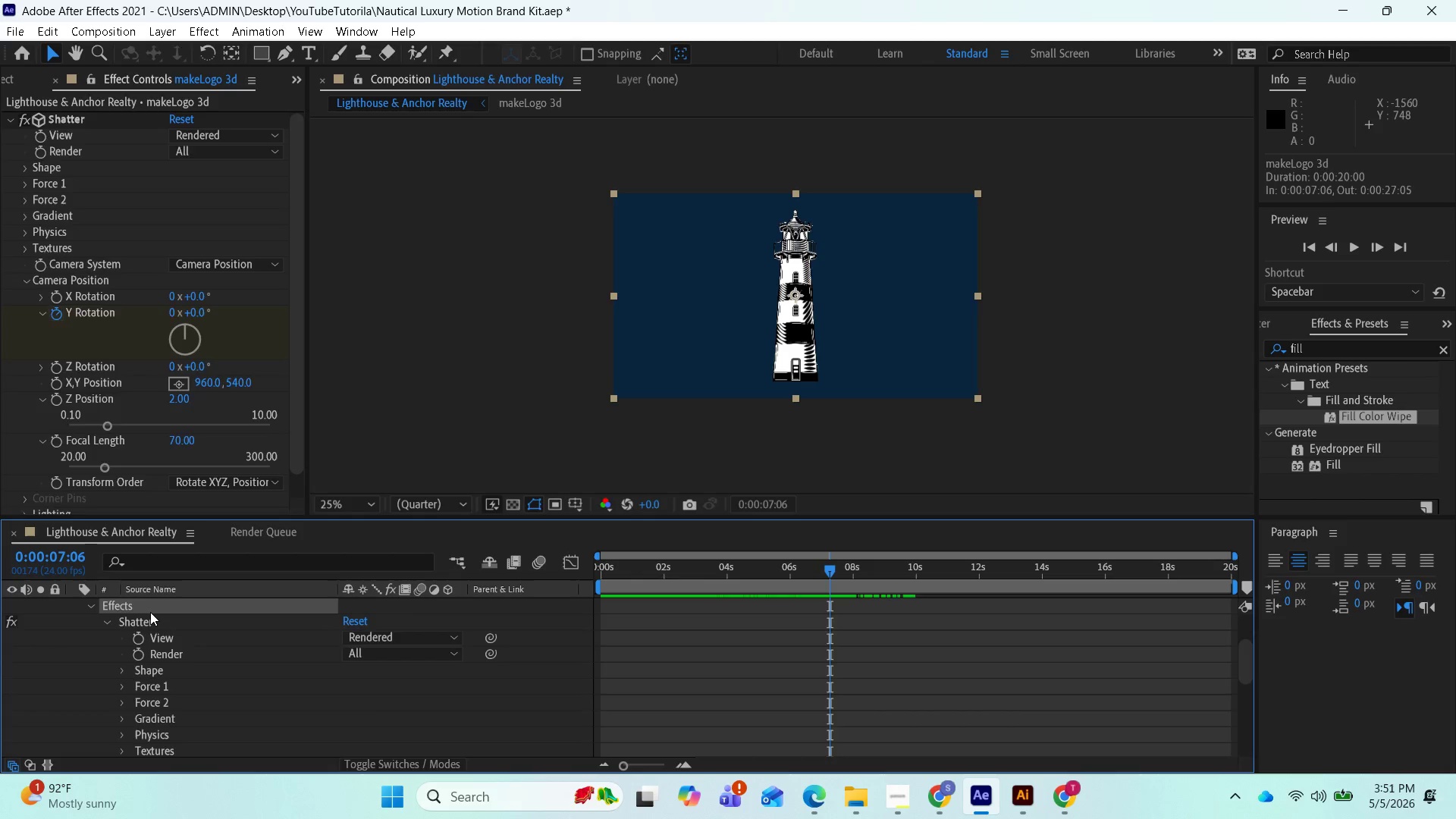 
key(Delete)
 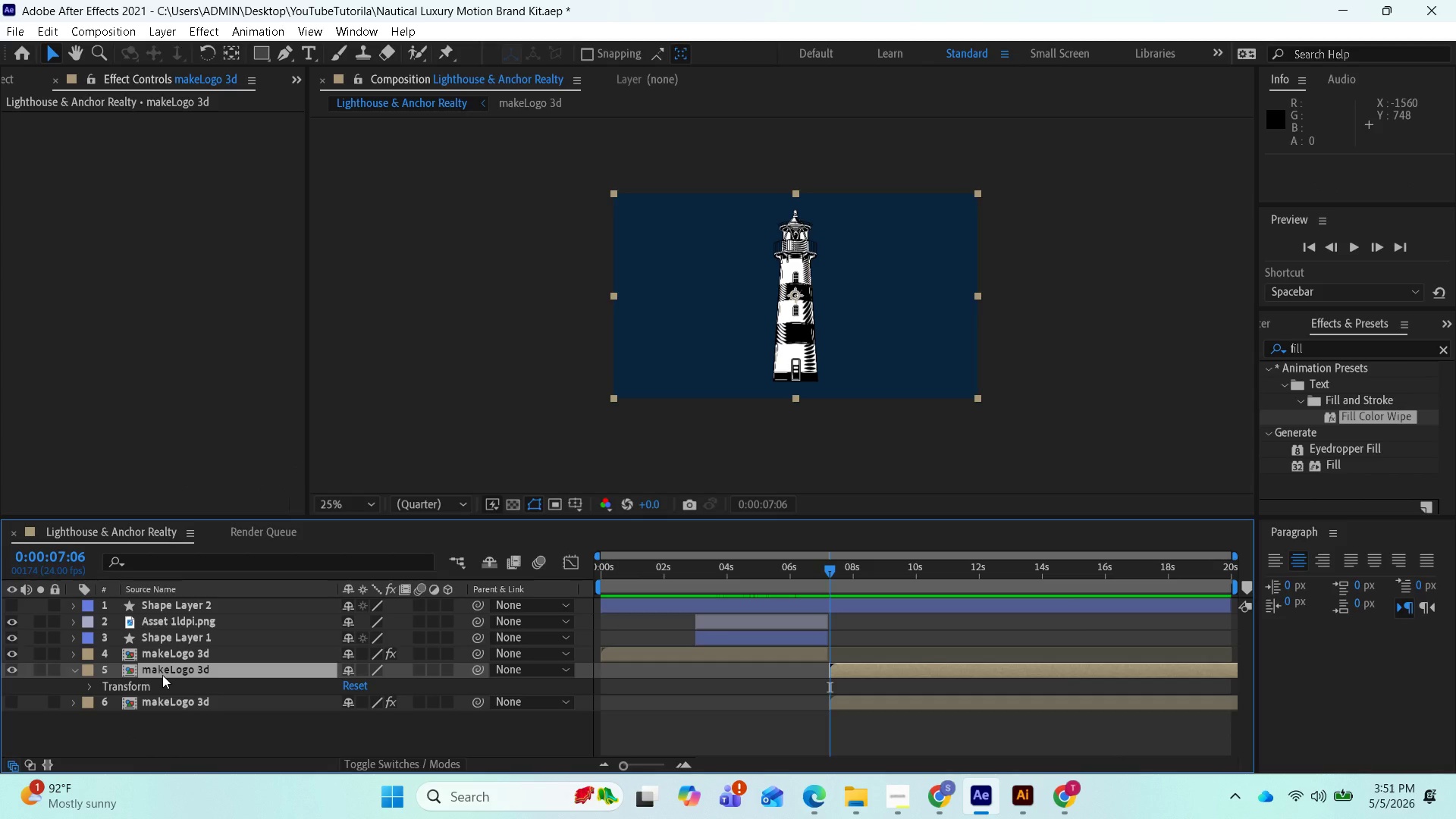 
right_click([66, 667])
 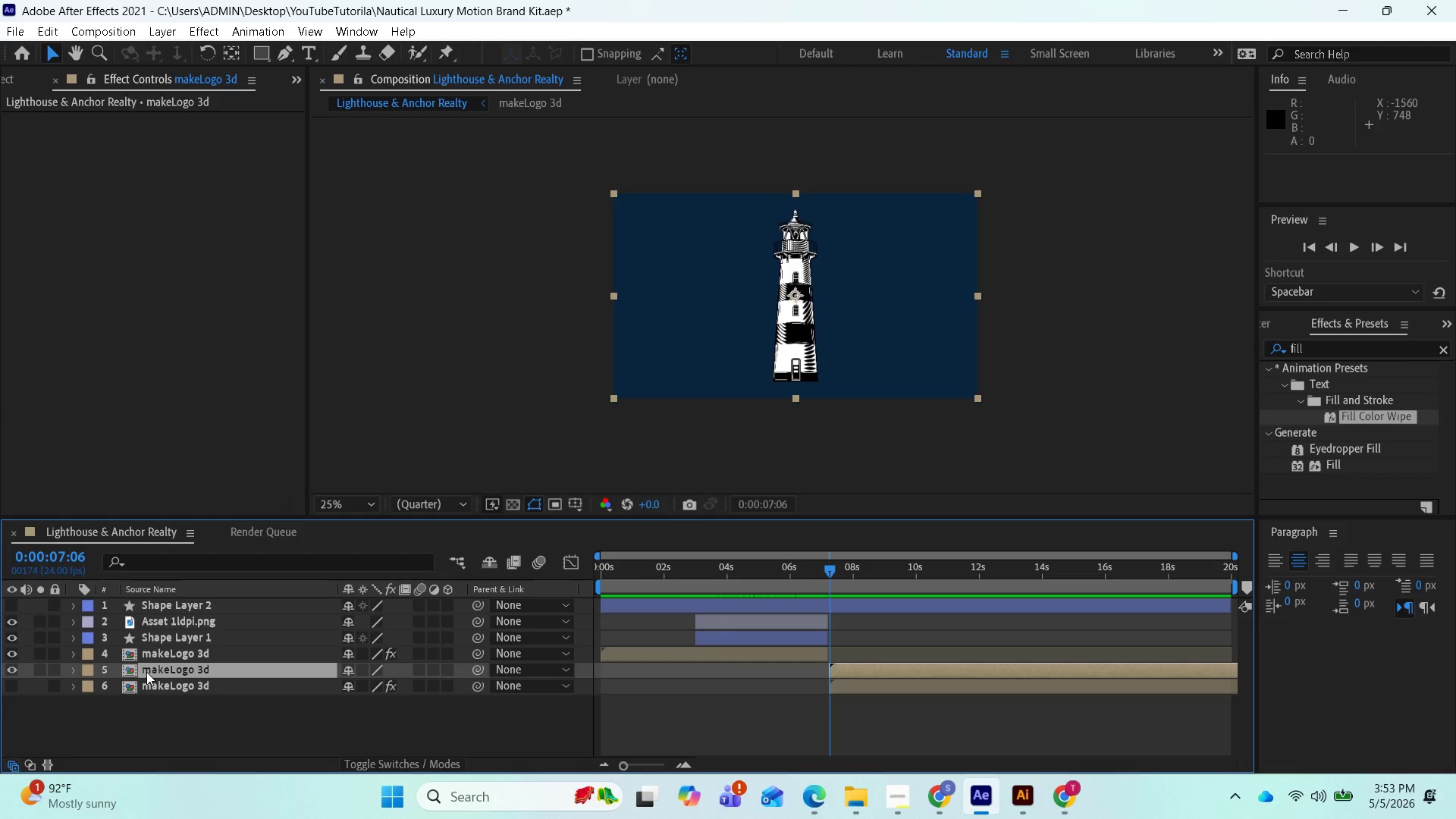 
wait(76.25)
 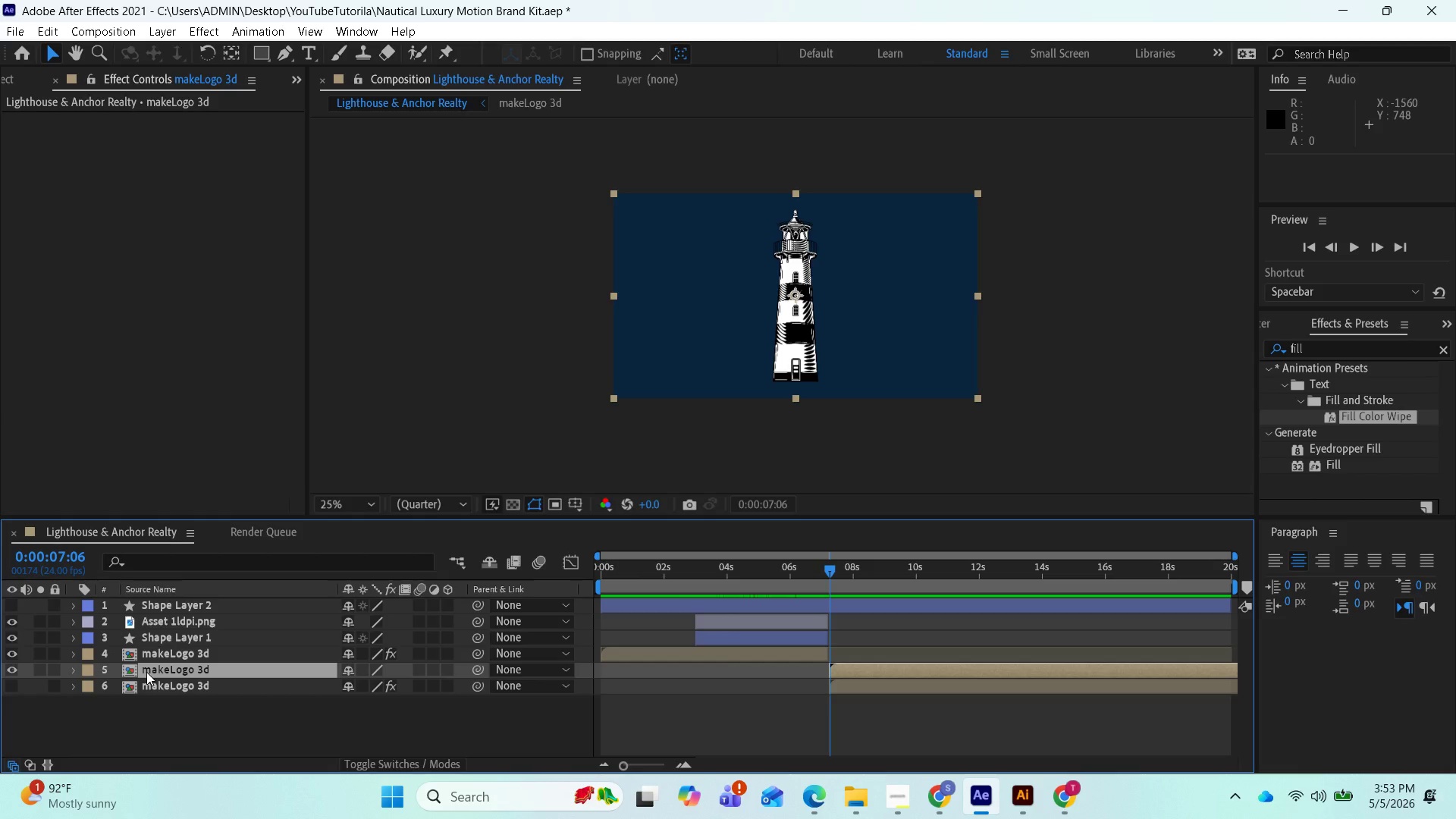 
right_click([64, 669])
 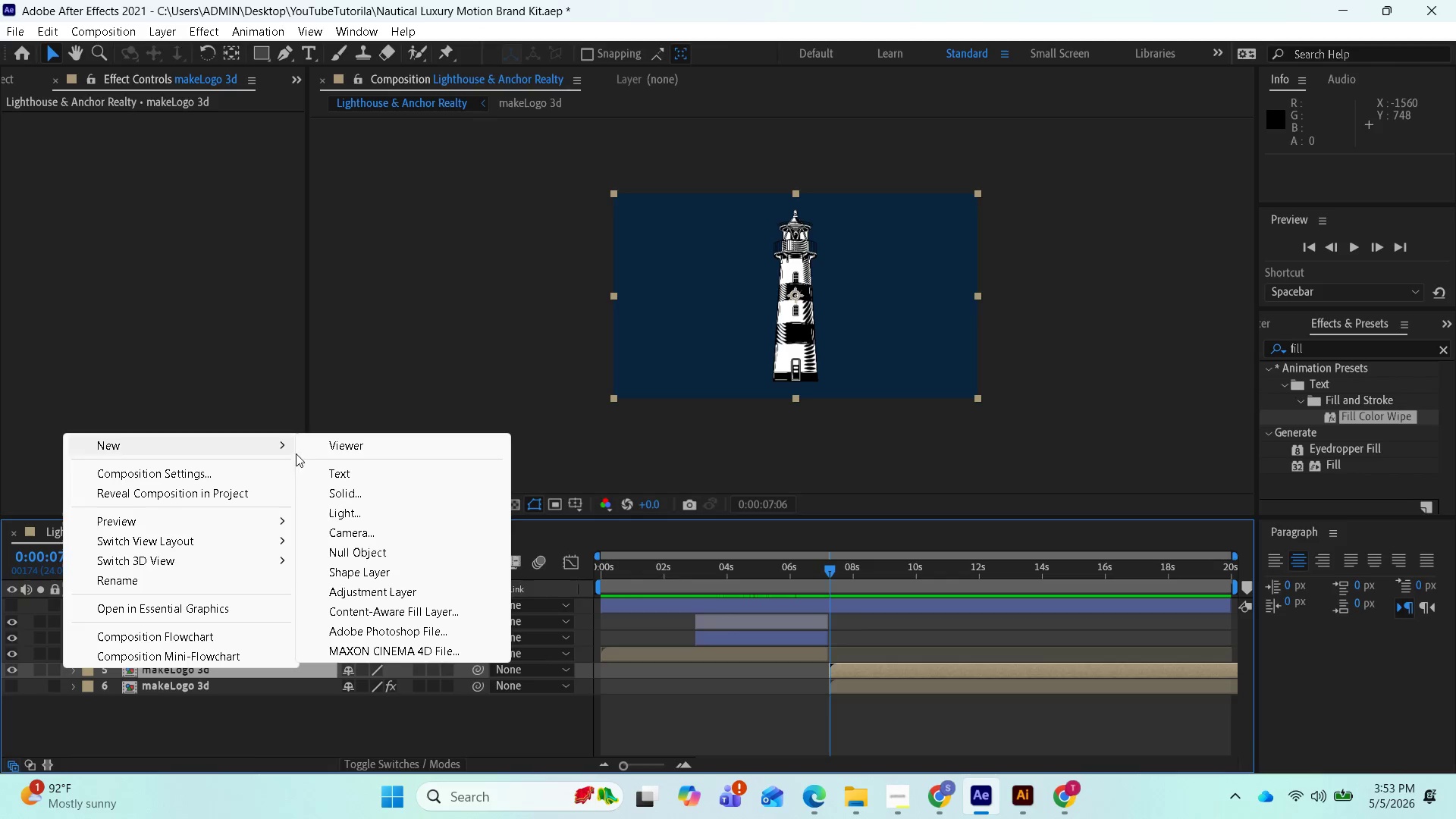 
left_click([337, 492])
 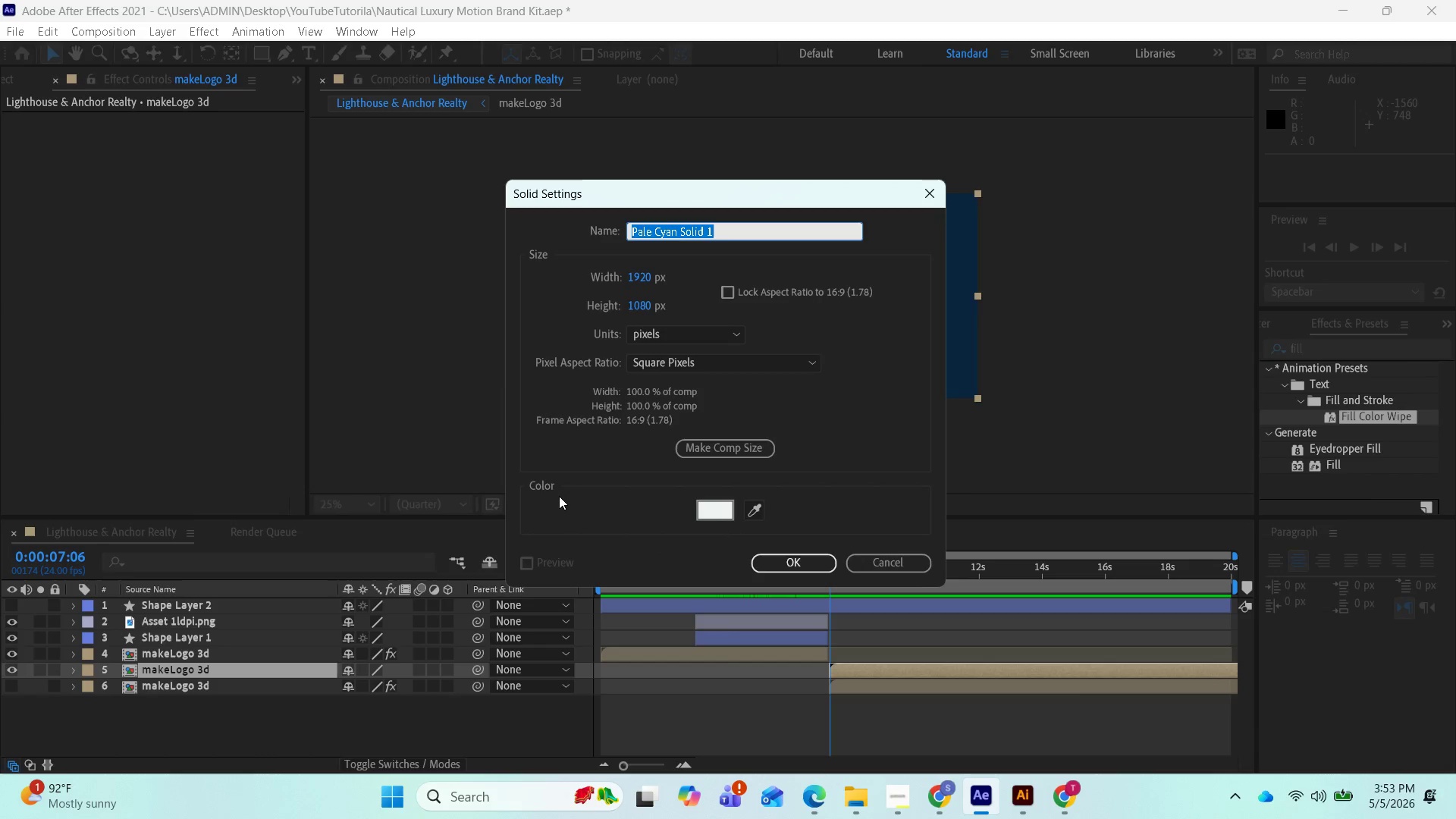 
wait(7.24)
 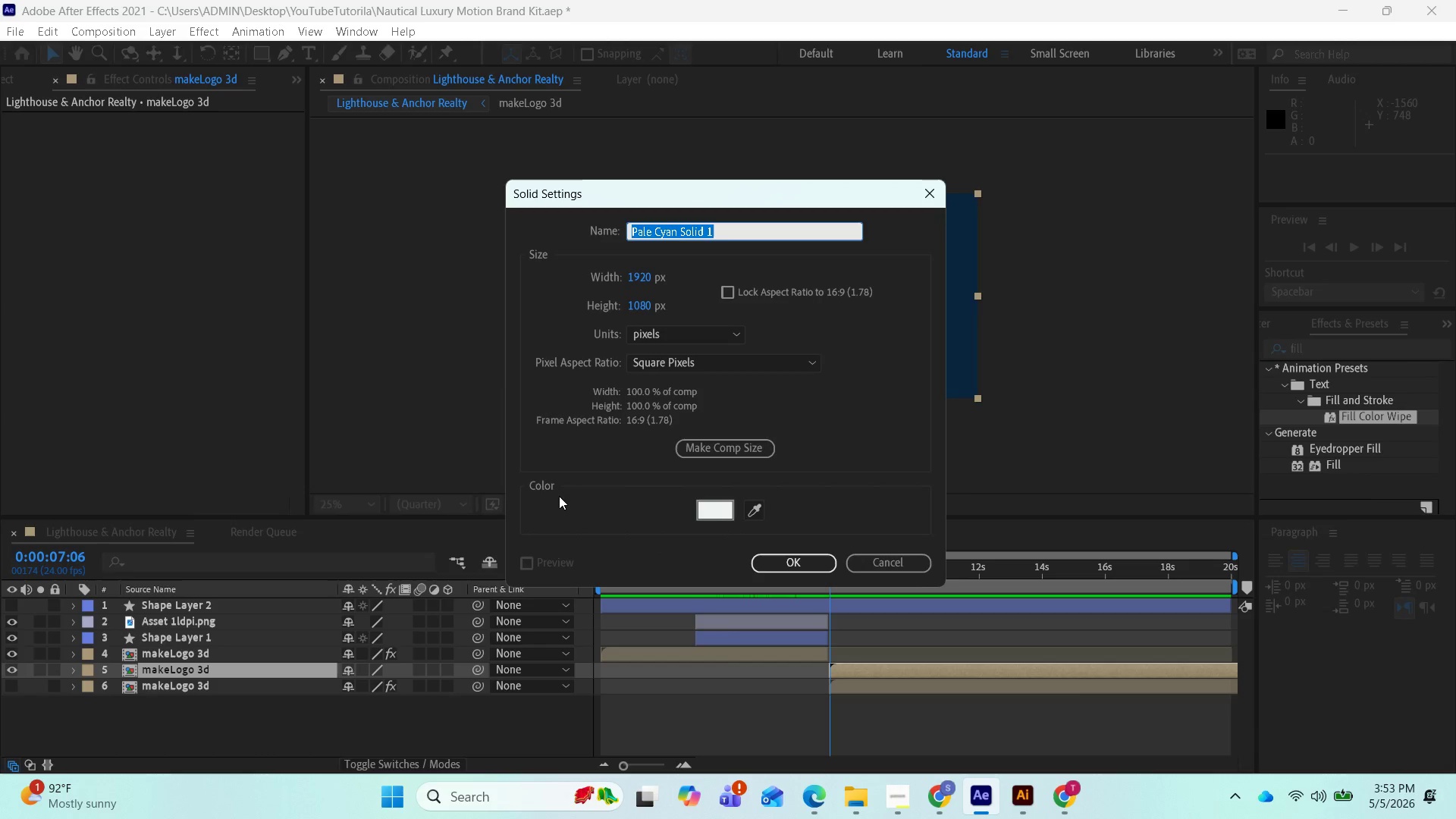 
type(laye=)
key(Backspace)
key(Backspace)
key(Backspace)
key(Backspace)
key(Backspace)
type(bg)
 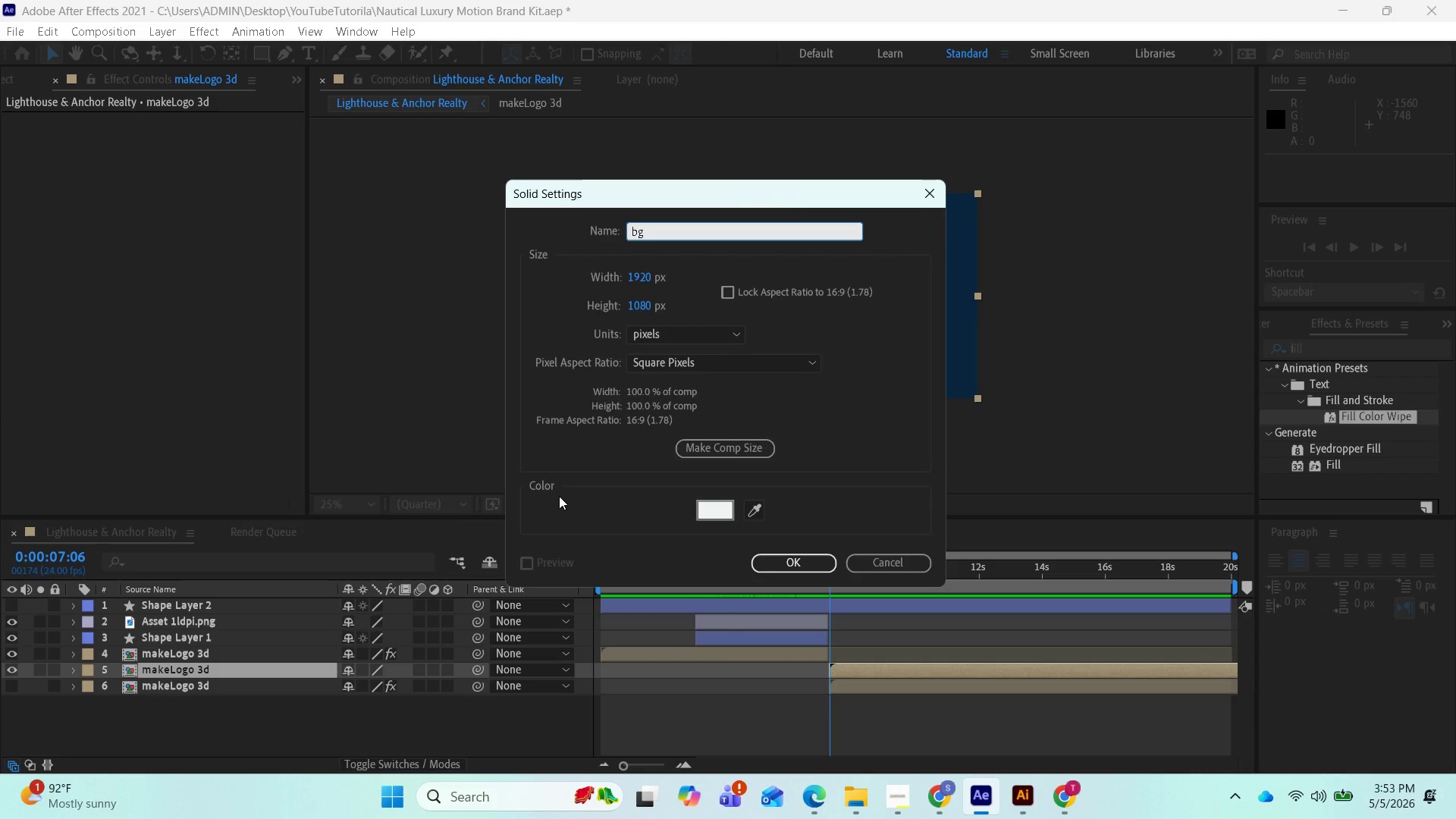 
key(Enter)
 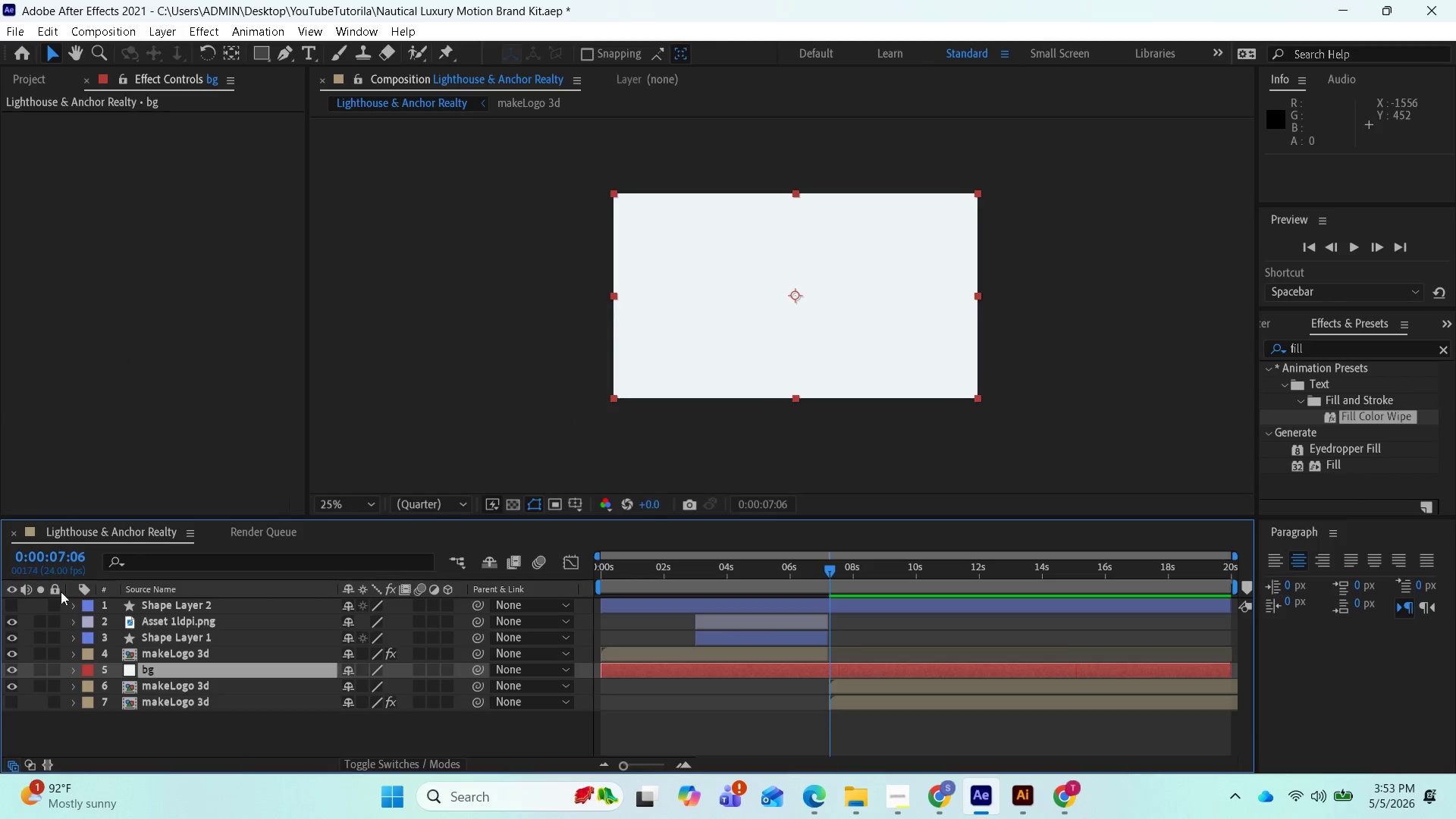 
left_click_drag(start_coordinate=[131, 667], to_coordinate=[130, 712])
 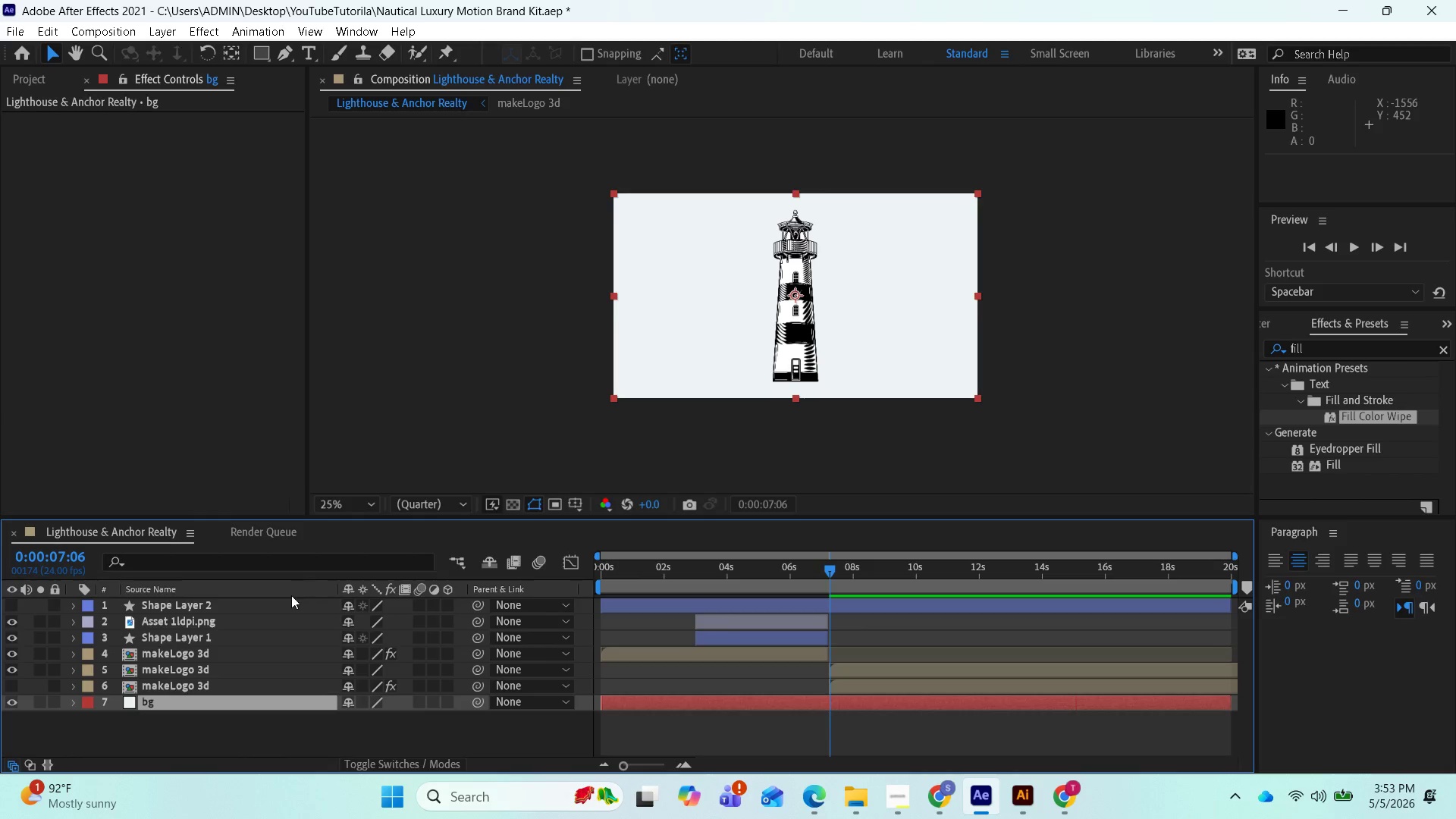 
wait(7.06)
 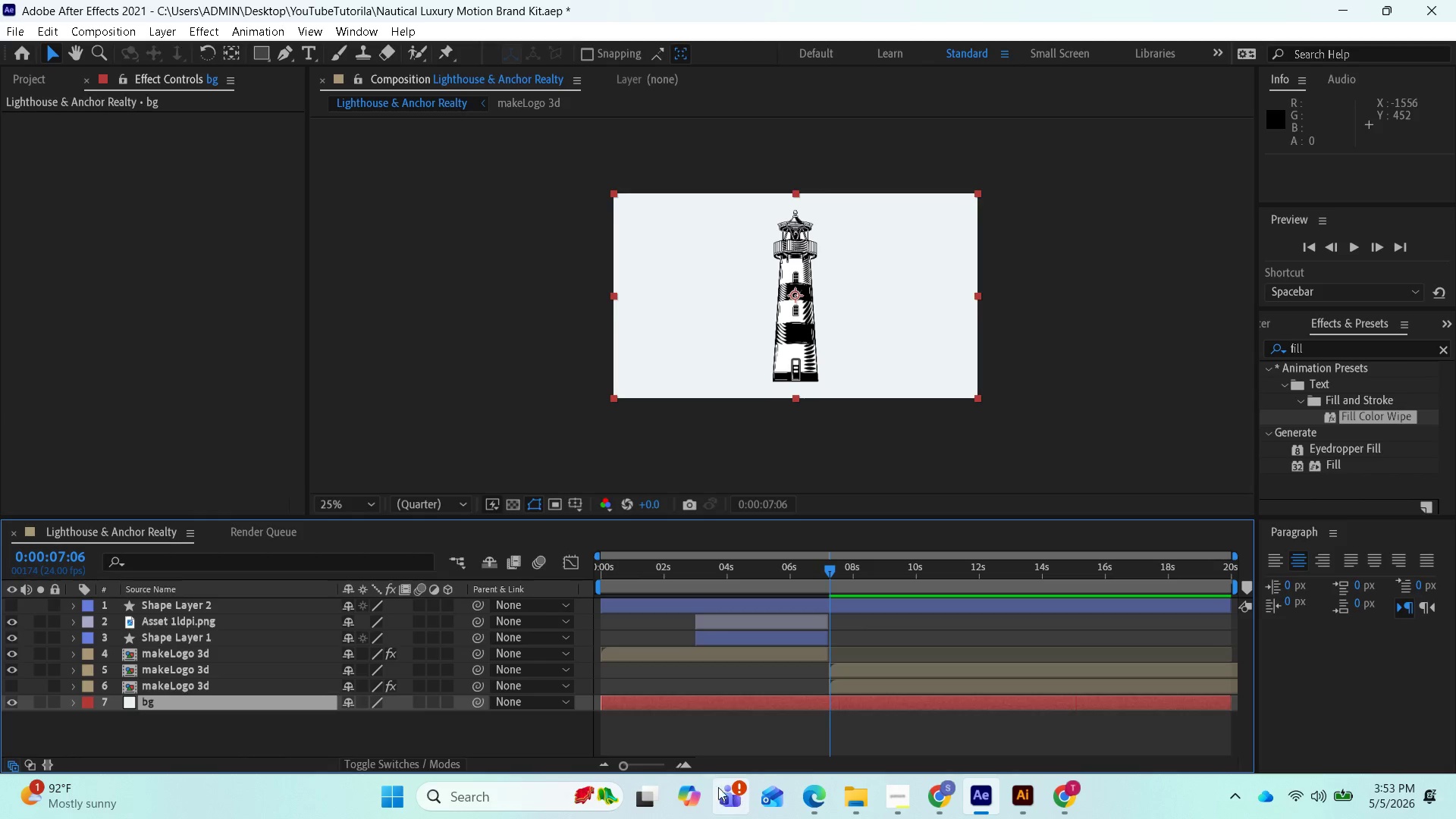 
left_click([75, 701])
 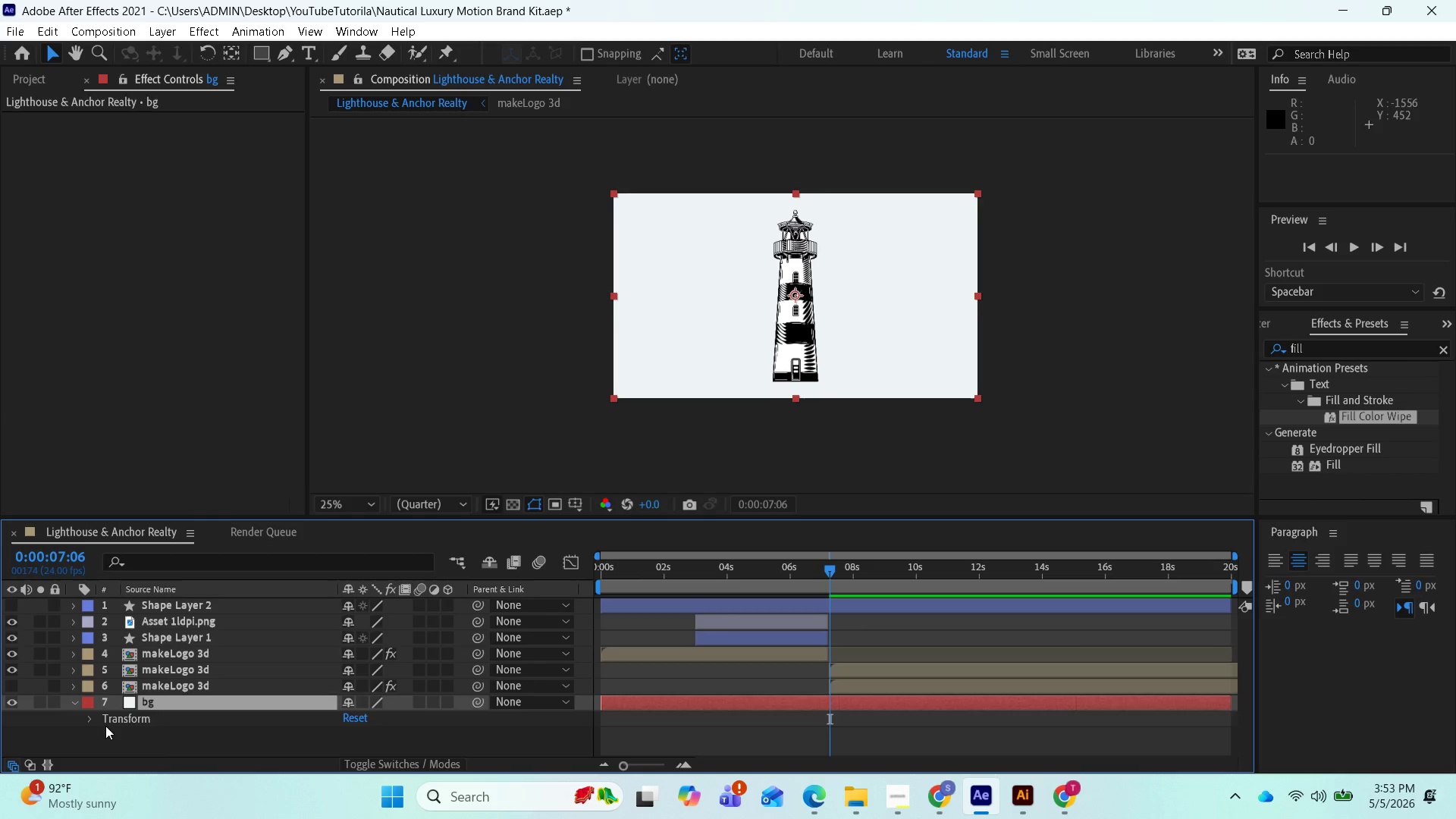 
left_click([85, 724])
 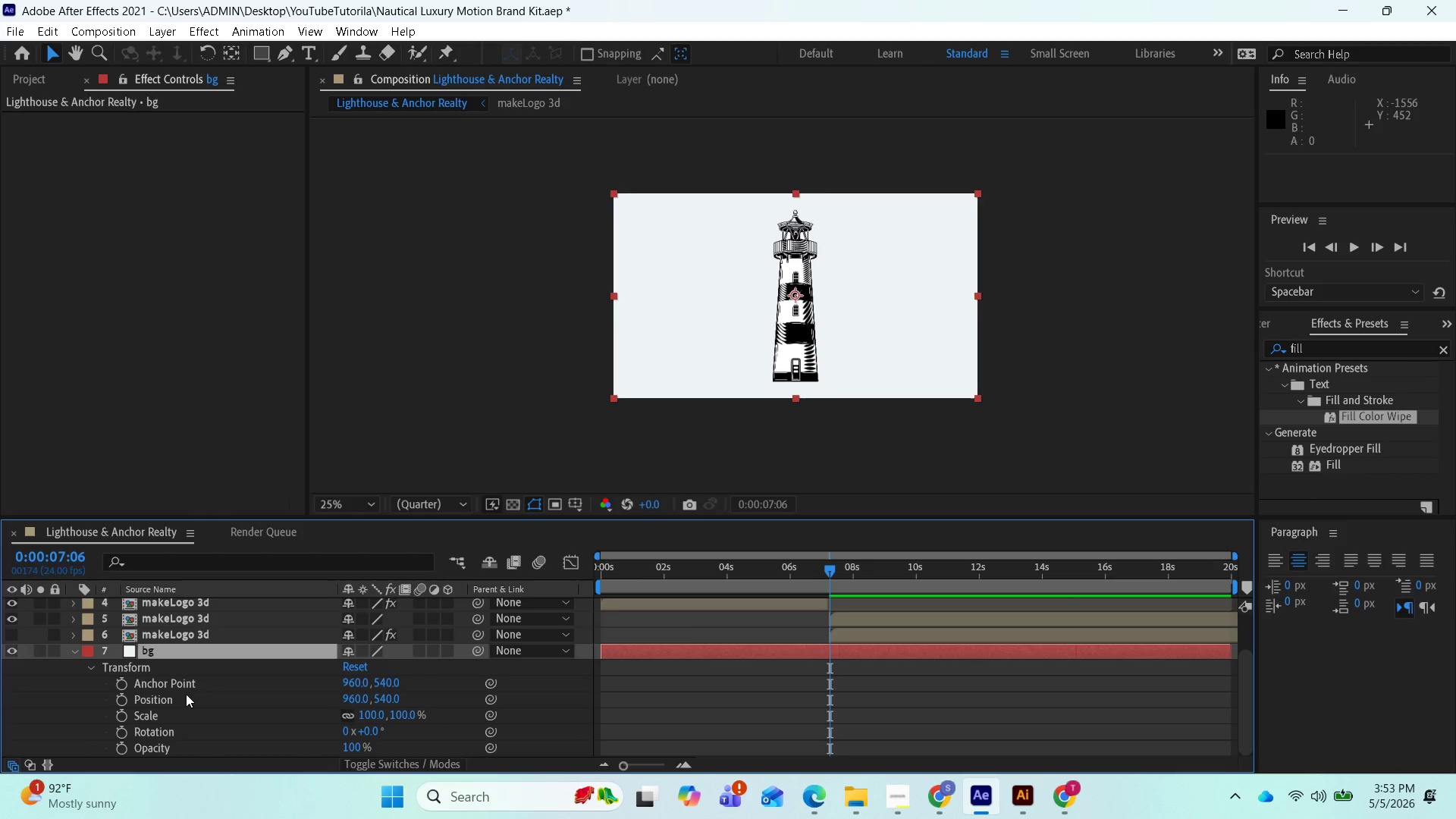 
scroll: coordinate [155, 720], scroll_direction: down, amount: 4.0
 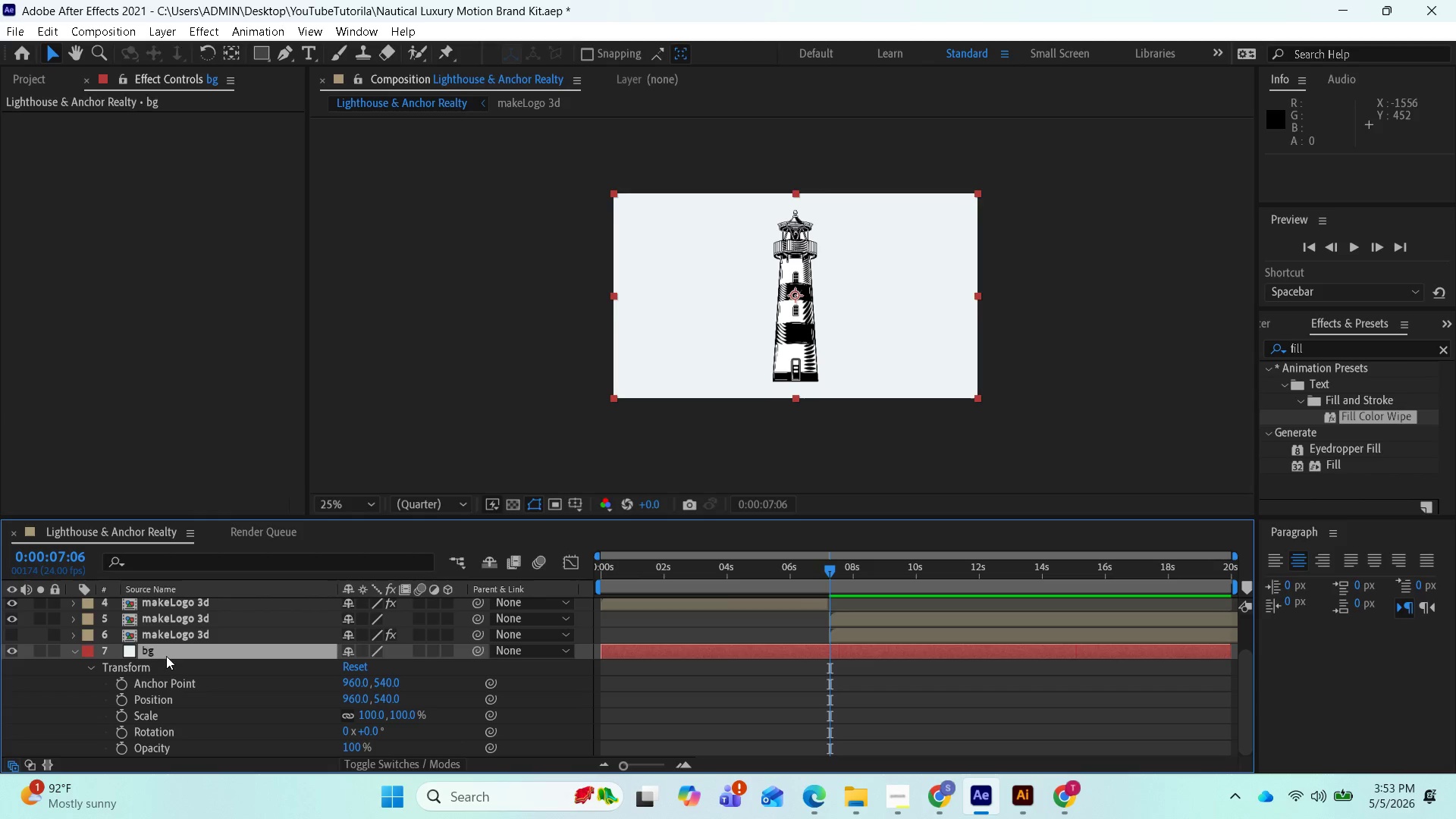 
left_click([130, 648])
 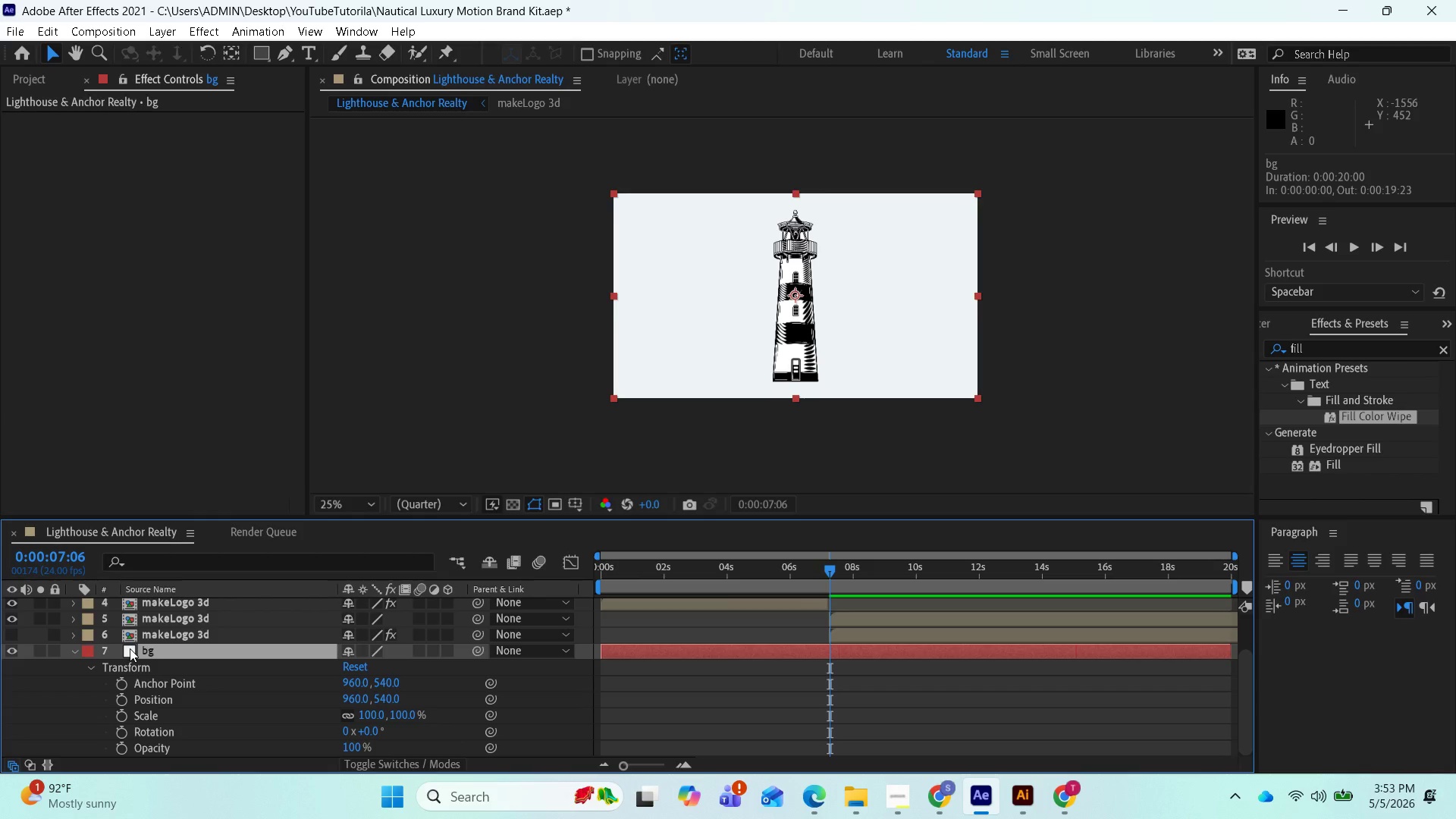 
right_click([130, 648])
 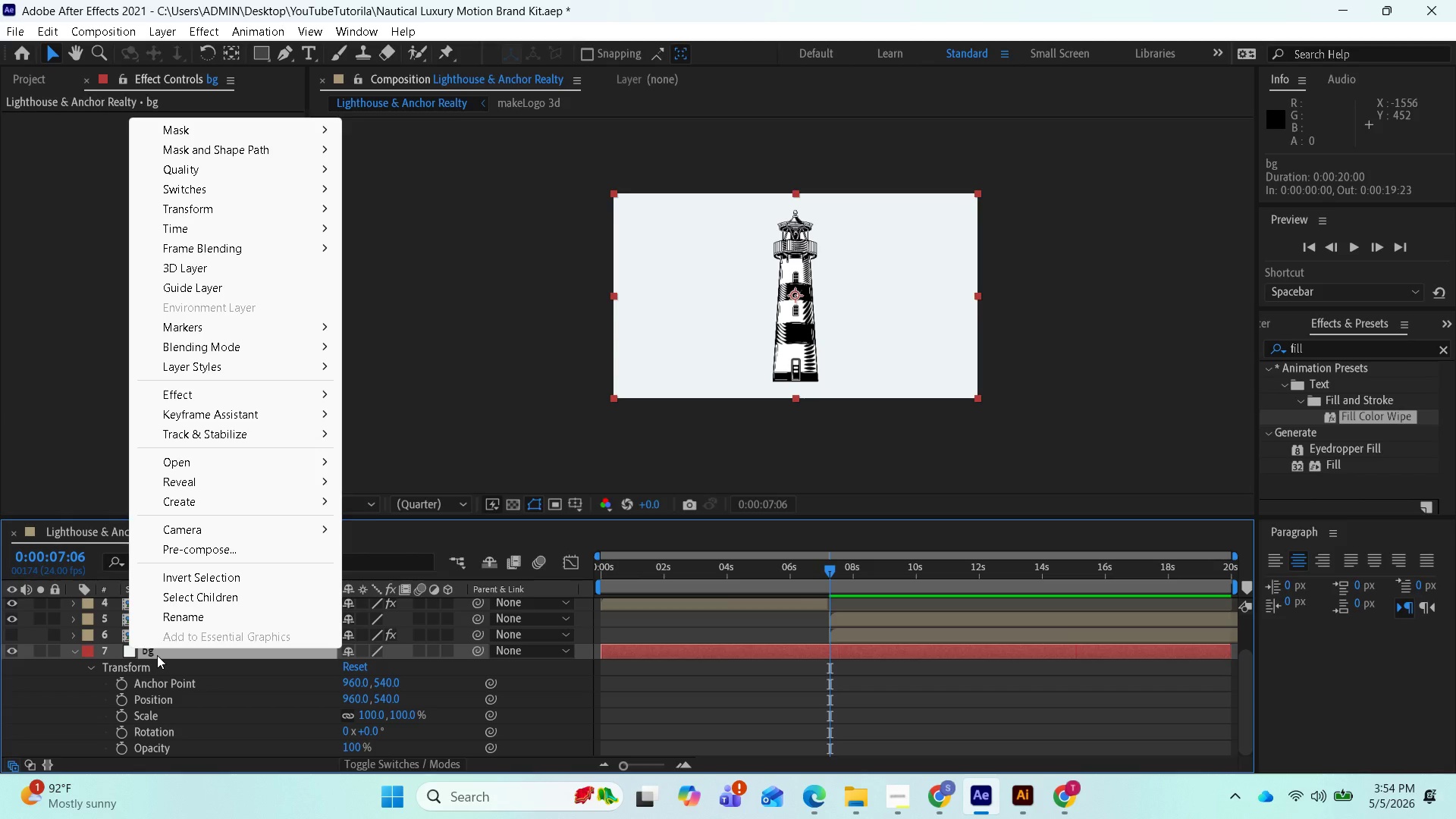 
wait(15.42)
 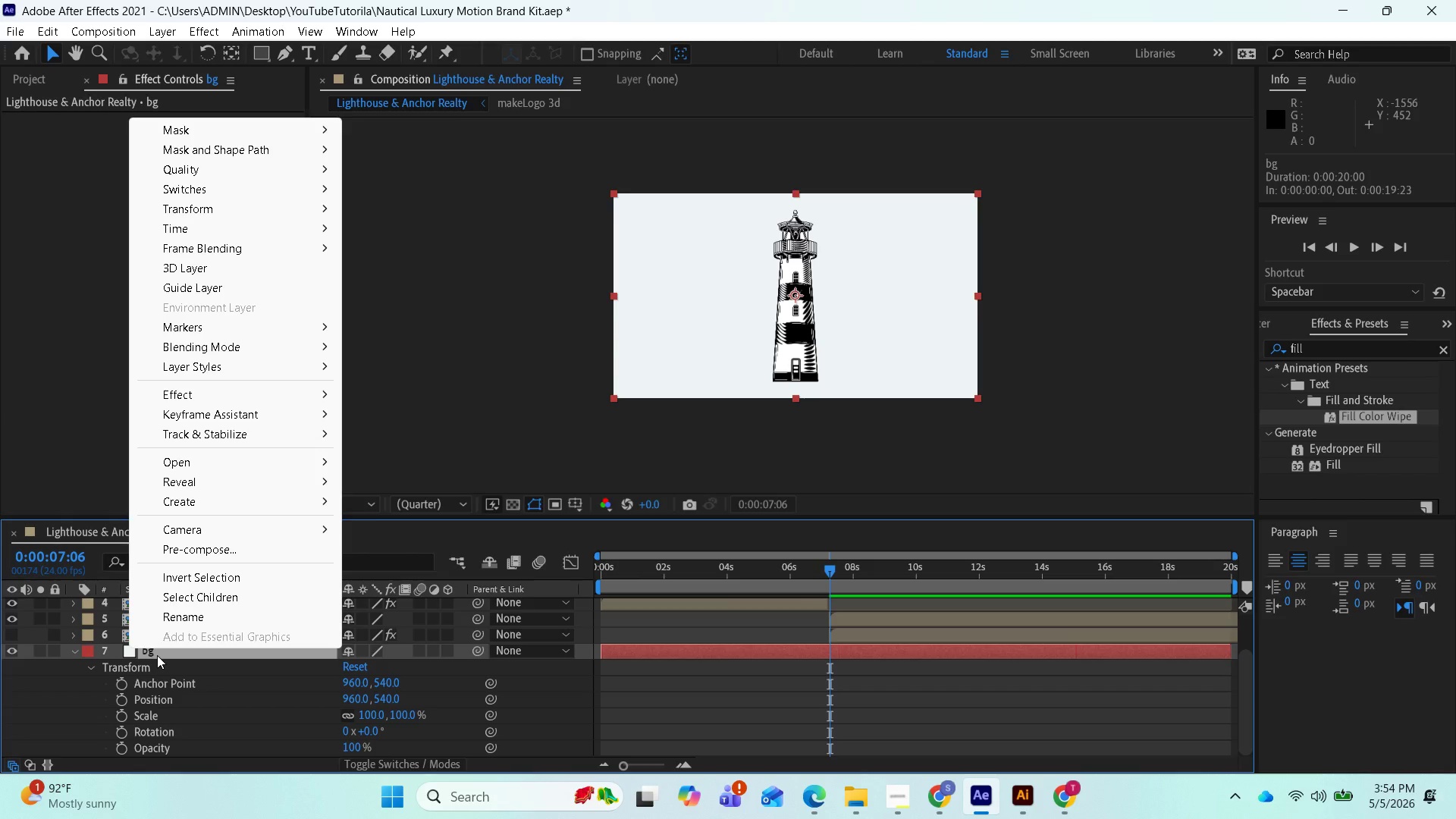 
left_click([77, 651])
 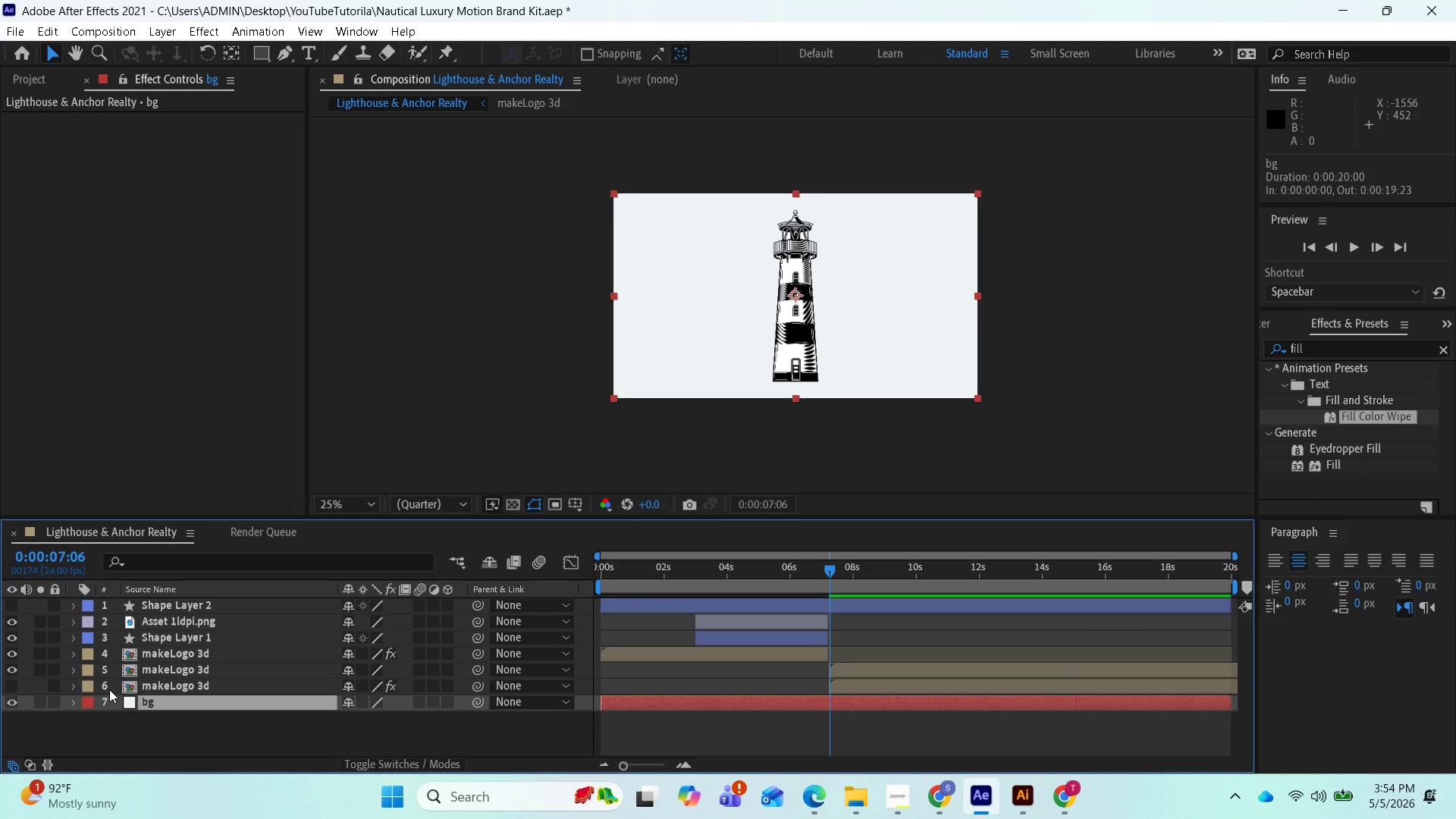 
wait(10.45)
 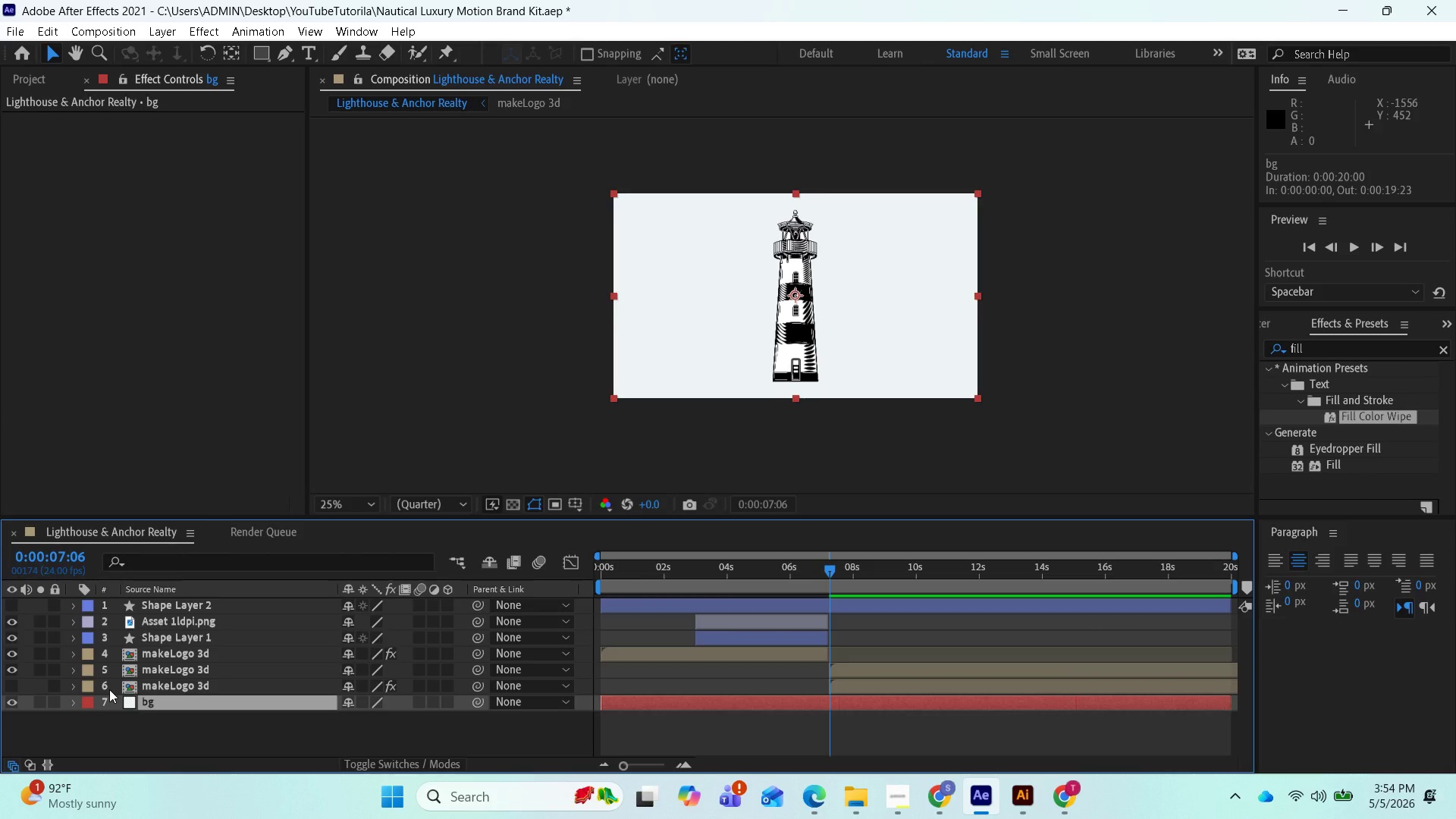 
left_click([898, 795])